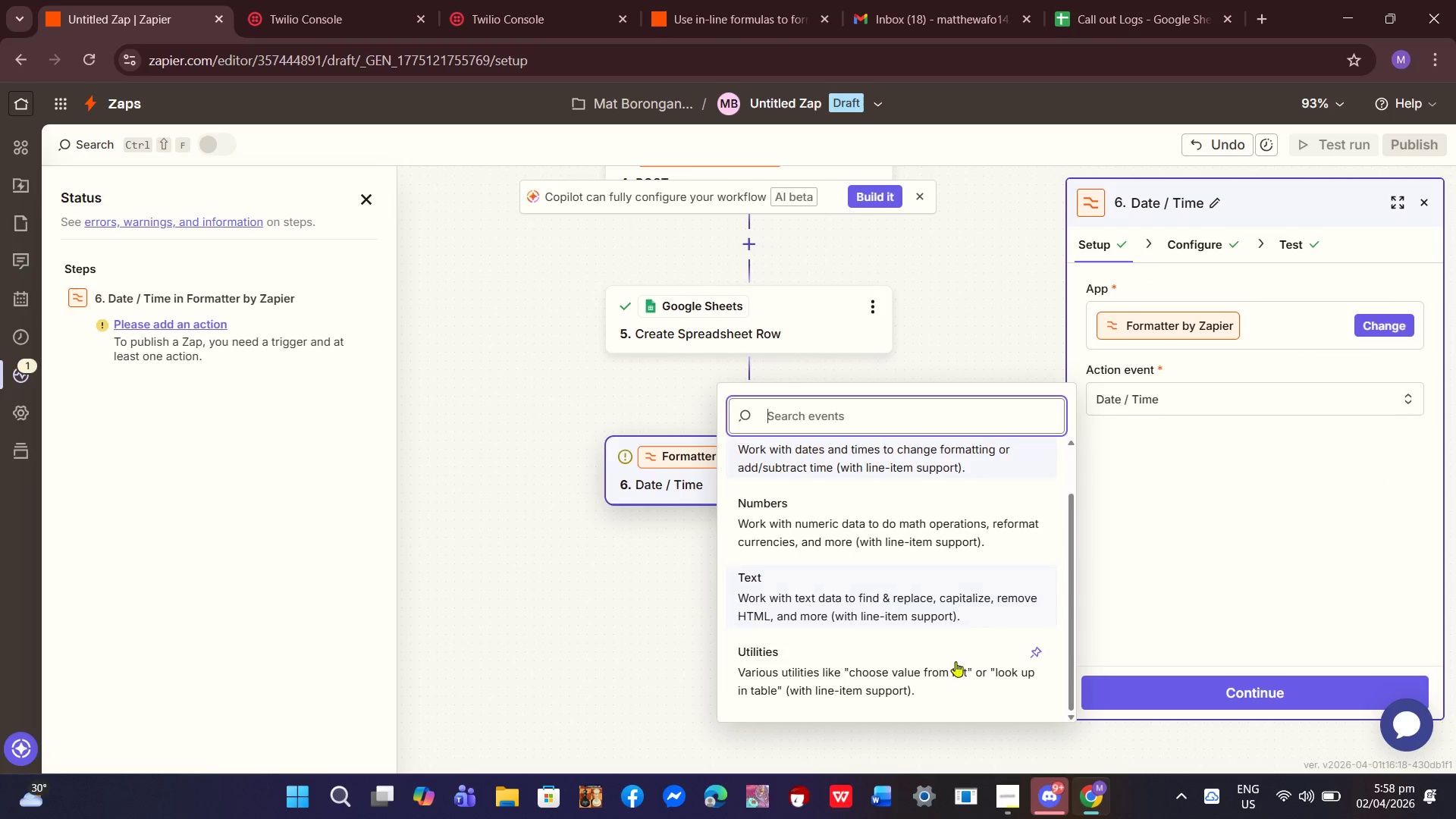 
mouse_move([936, 666])
 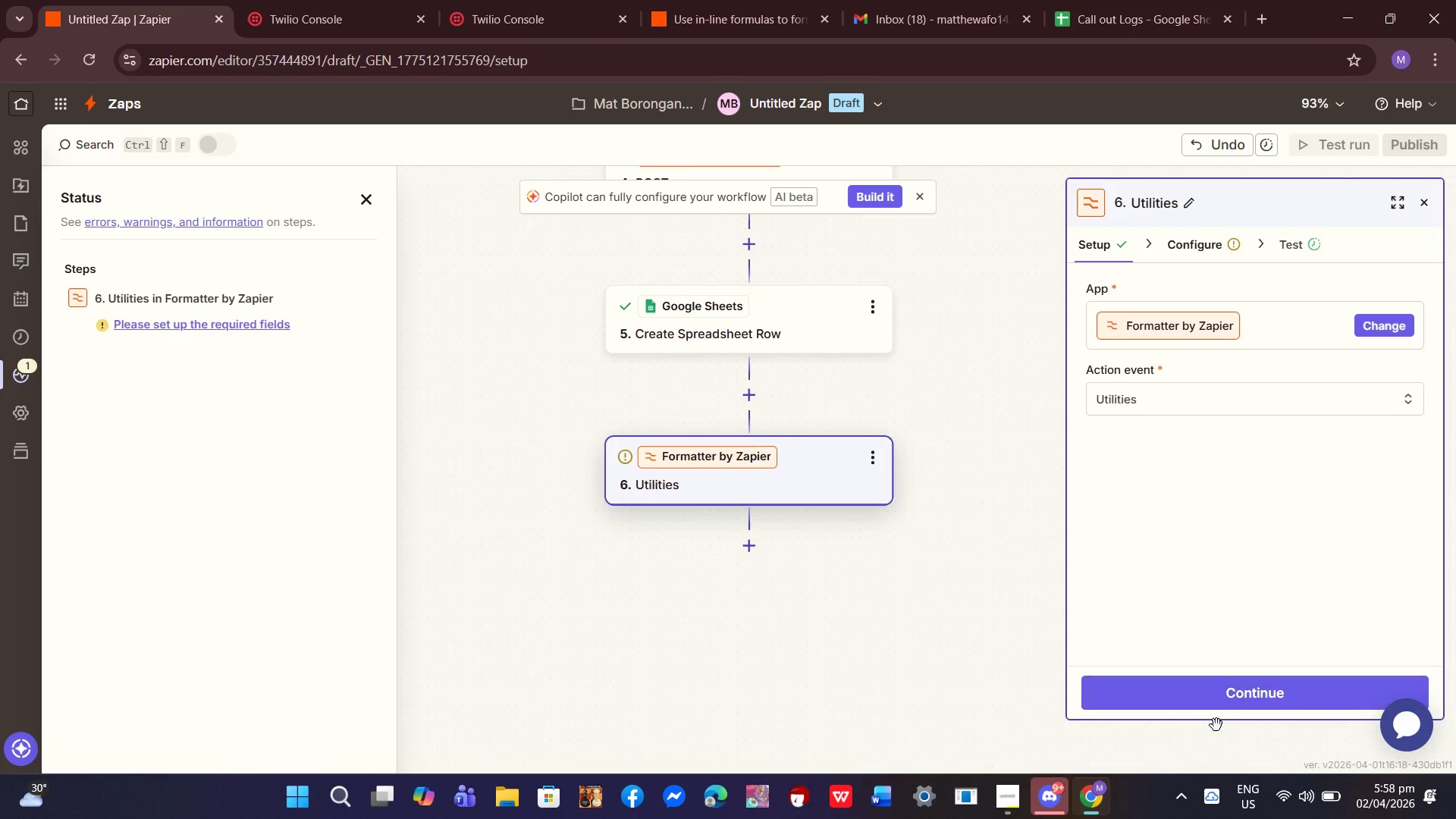 
left_click([1250, 708])
 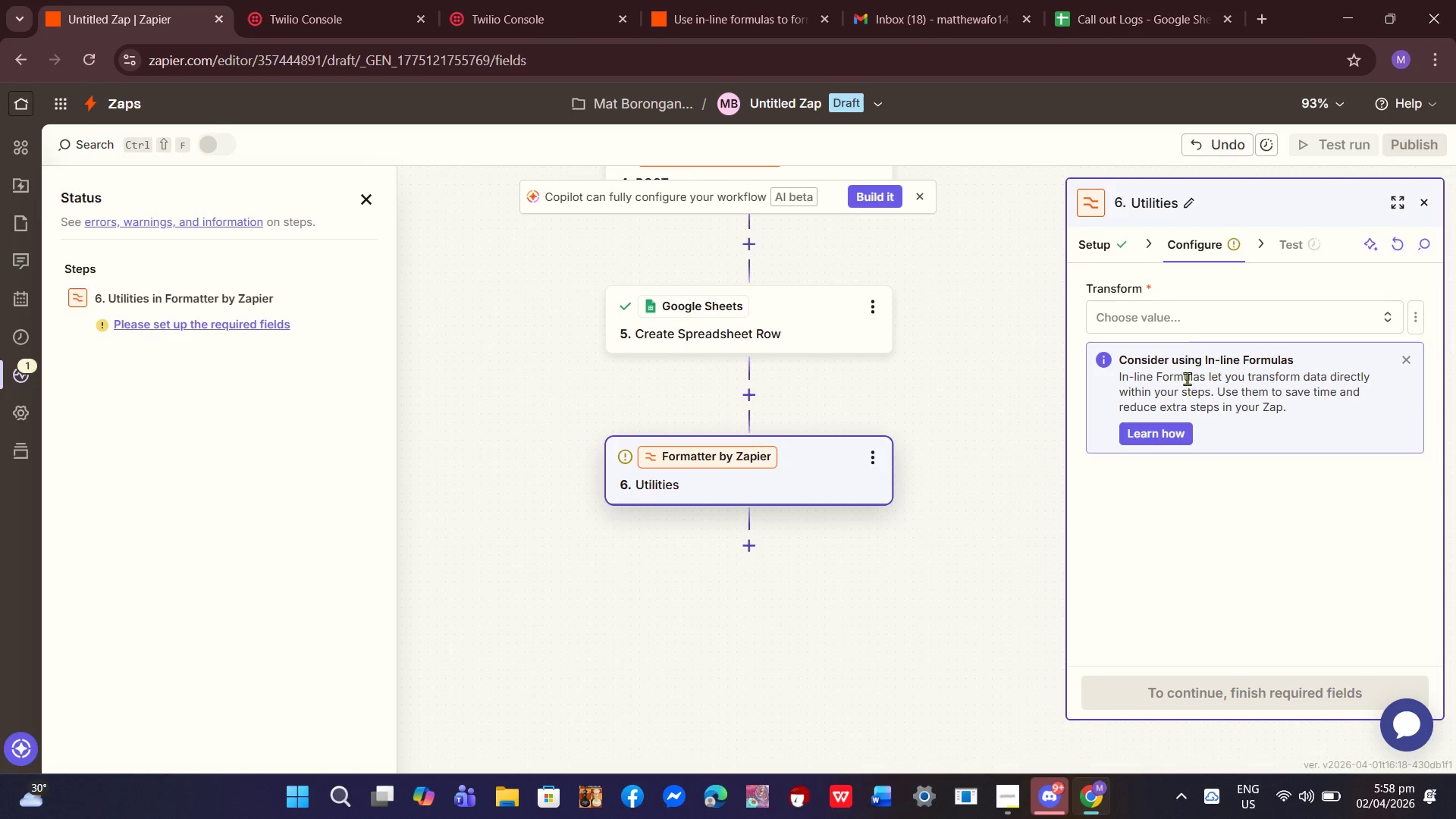 
left_click([1198, 321])
 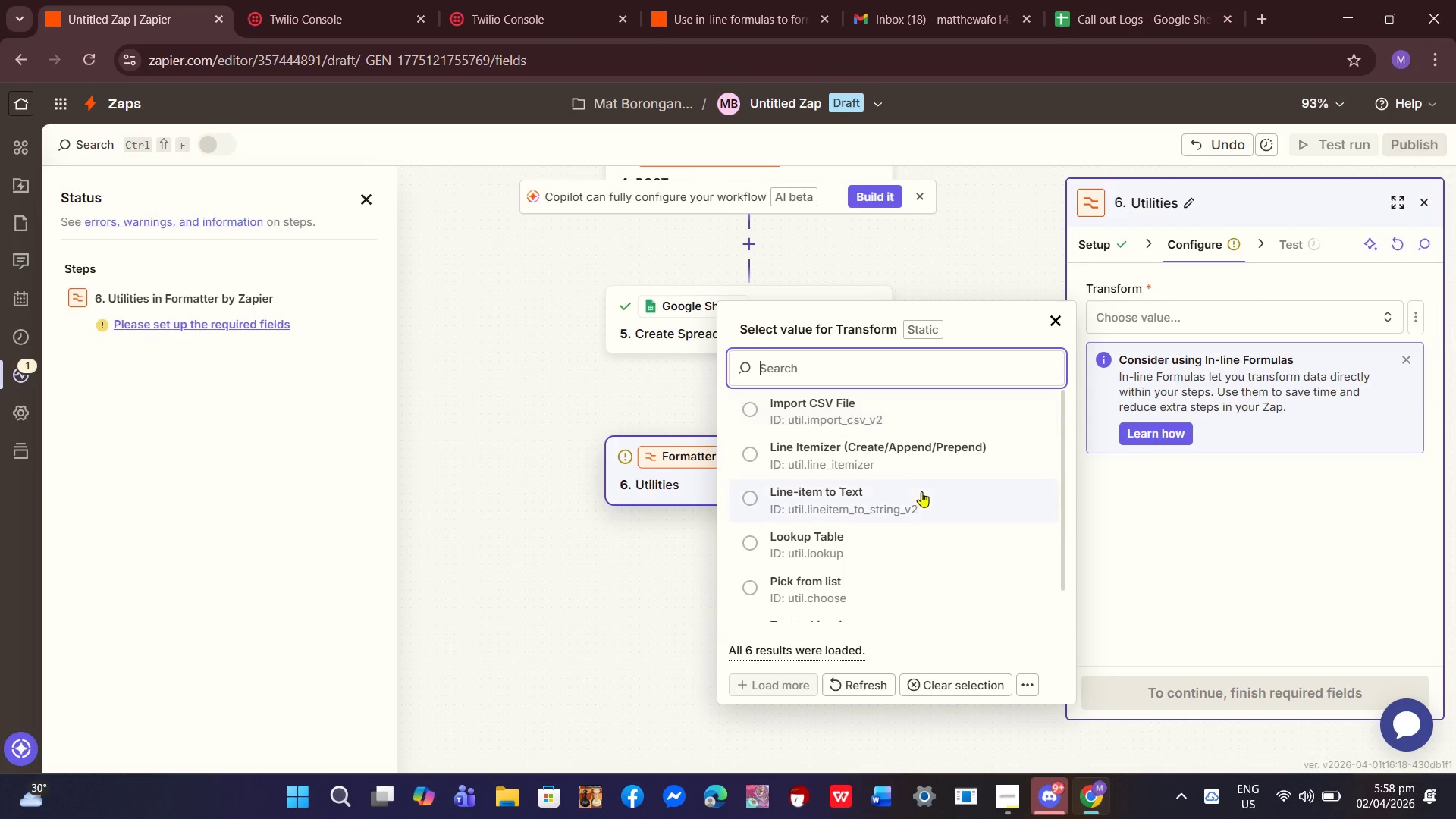 
scroll: coordinate [916, 529], scroll_direction: down, amount: 2.0
 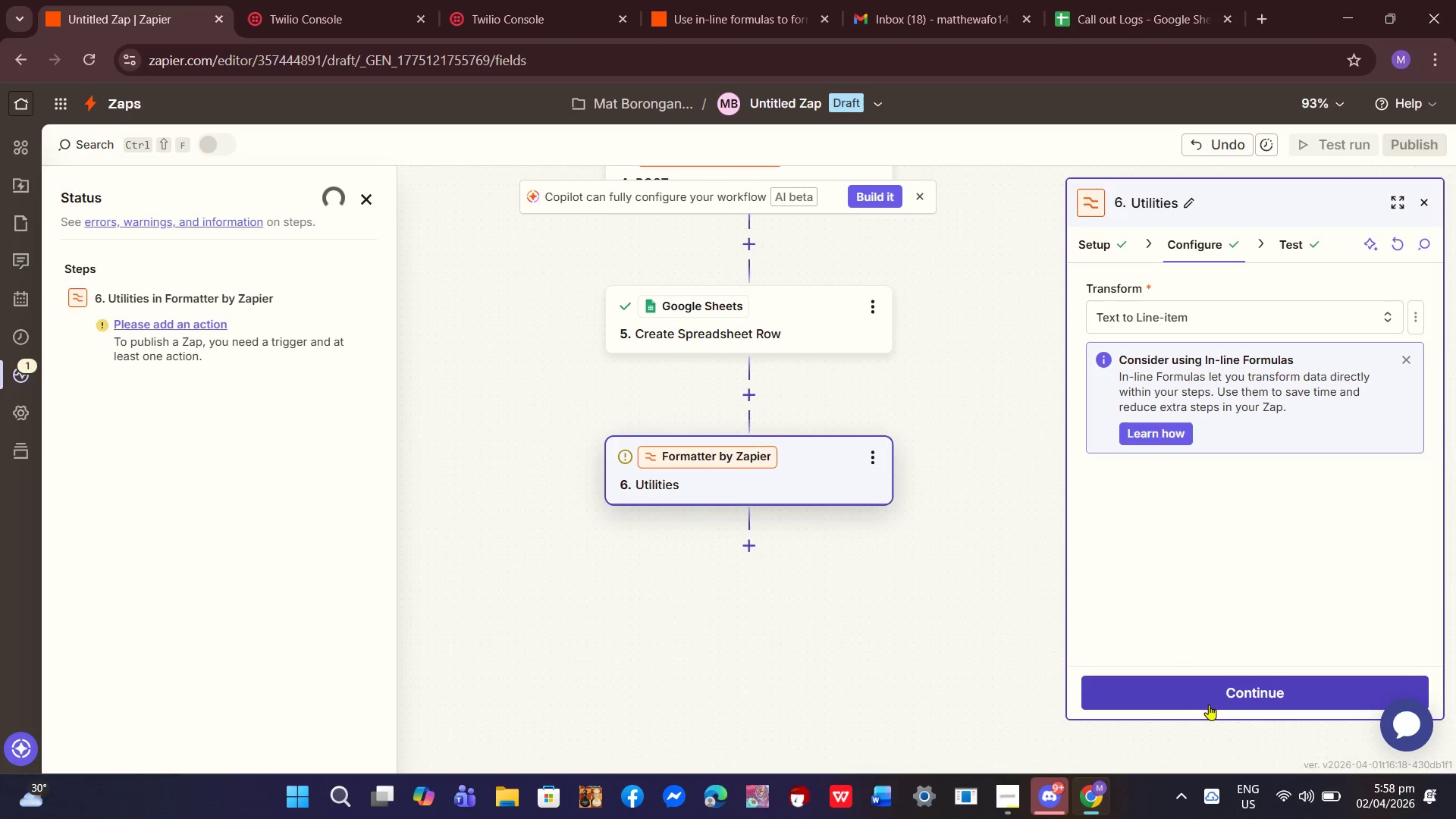 
left_click([1212, 703])
 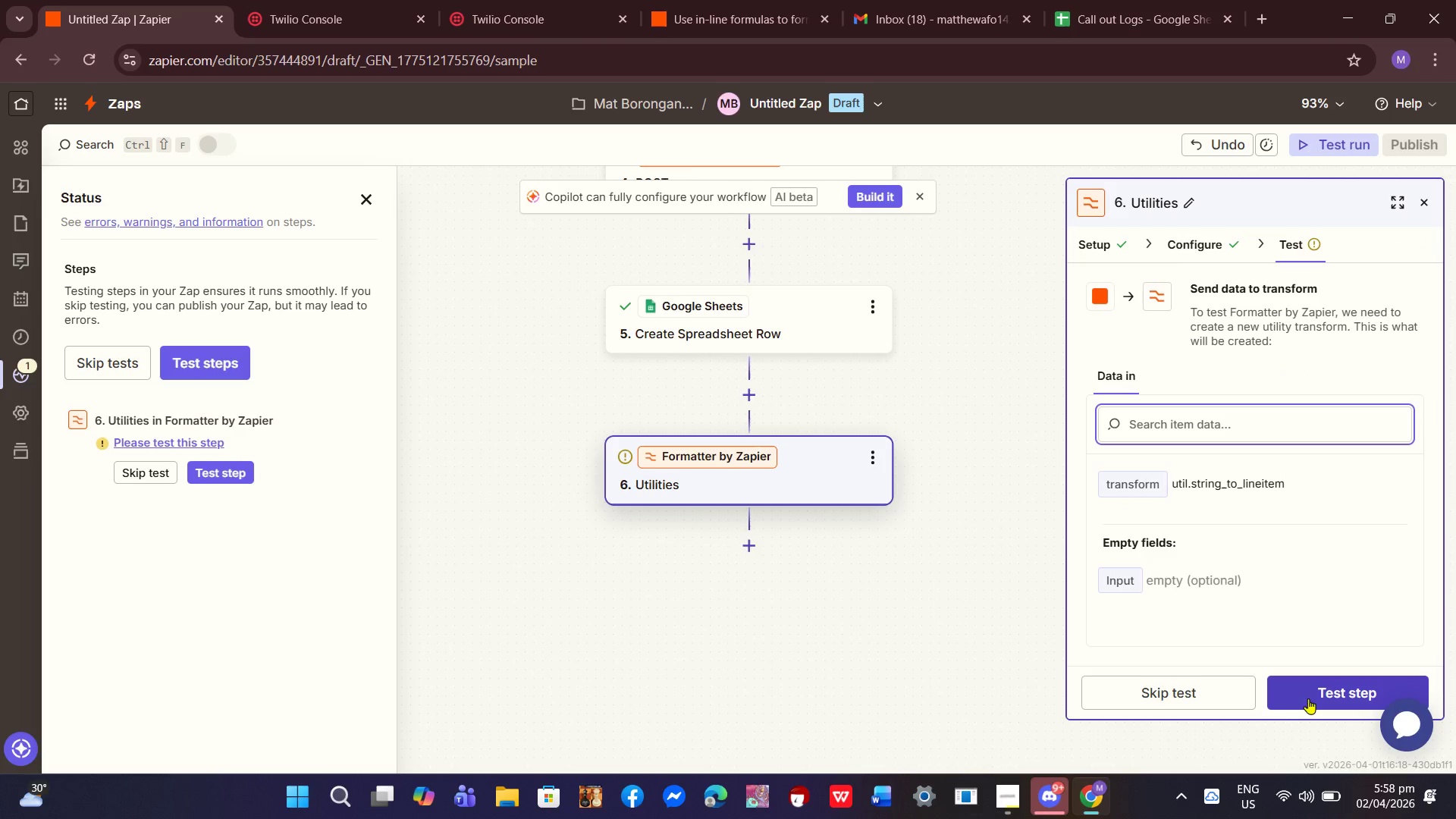 
left_click([1282, 693])
 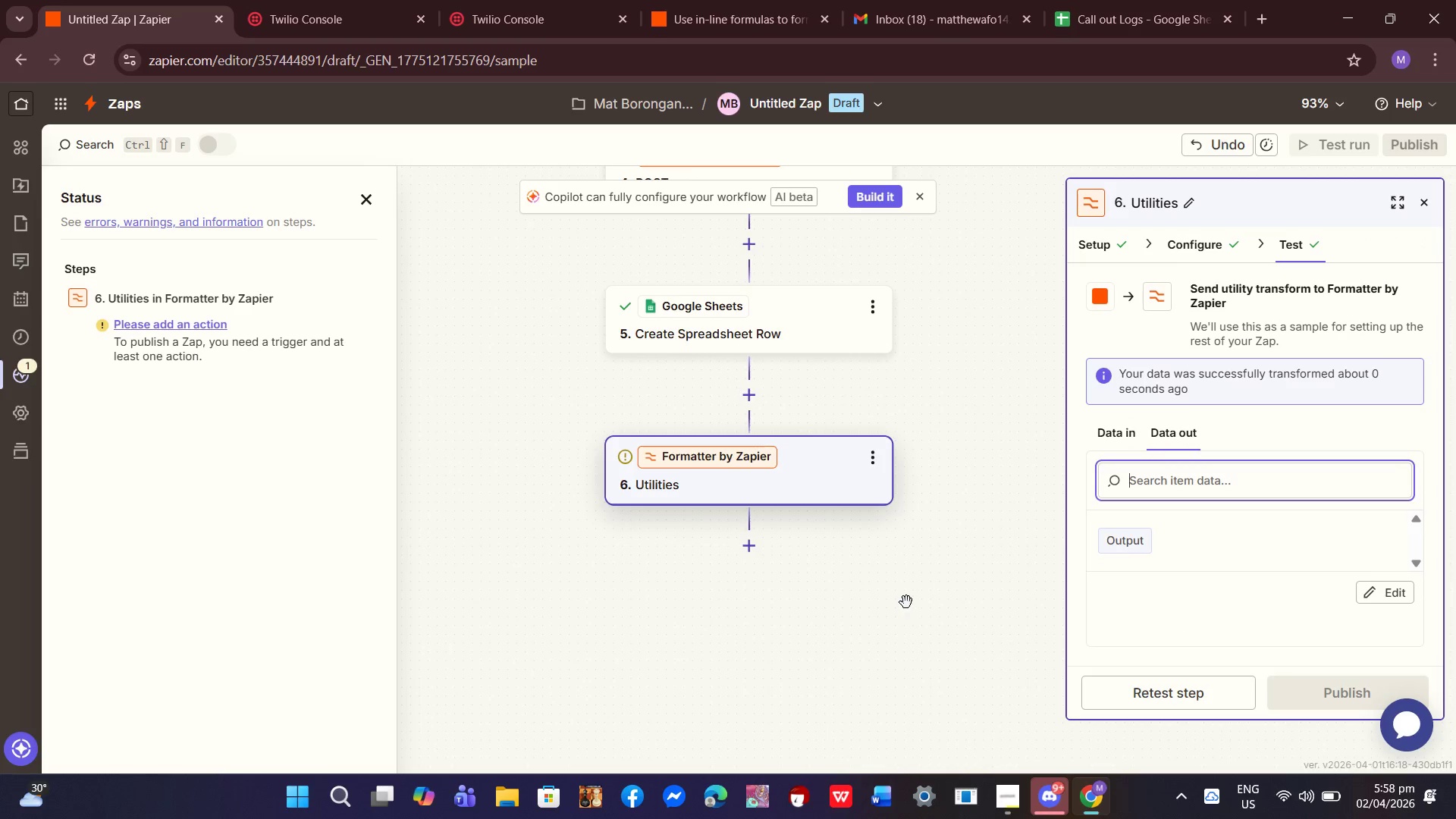 
wait(5.12)
 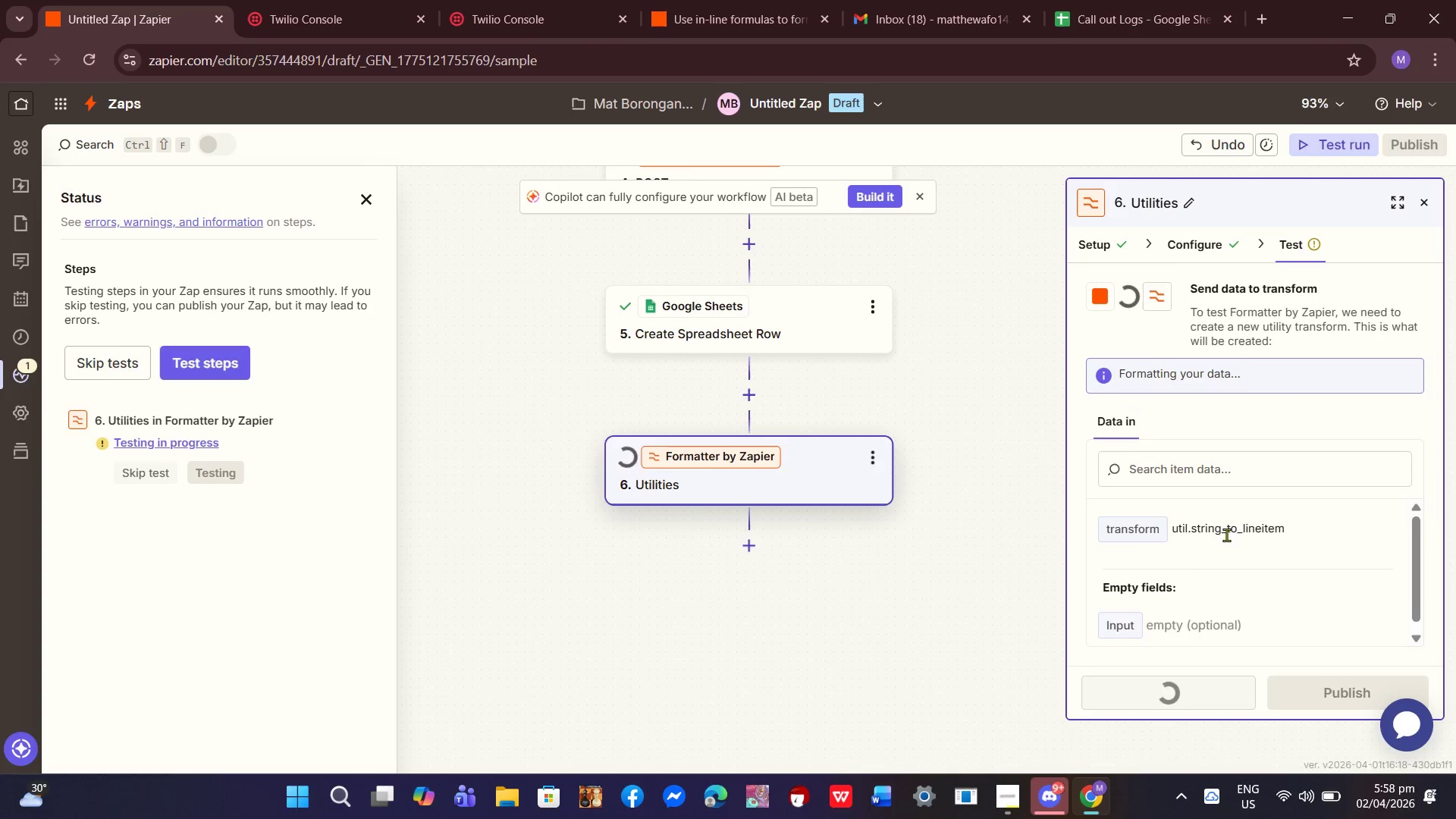 
left_click([1209, 693])
 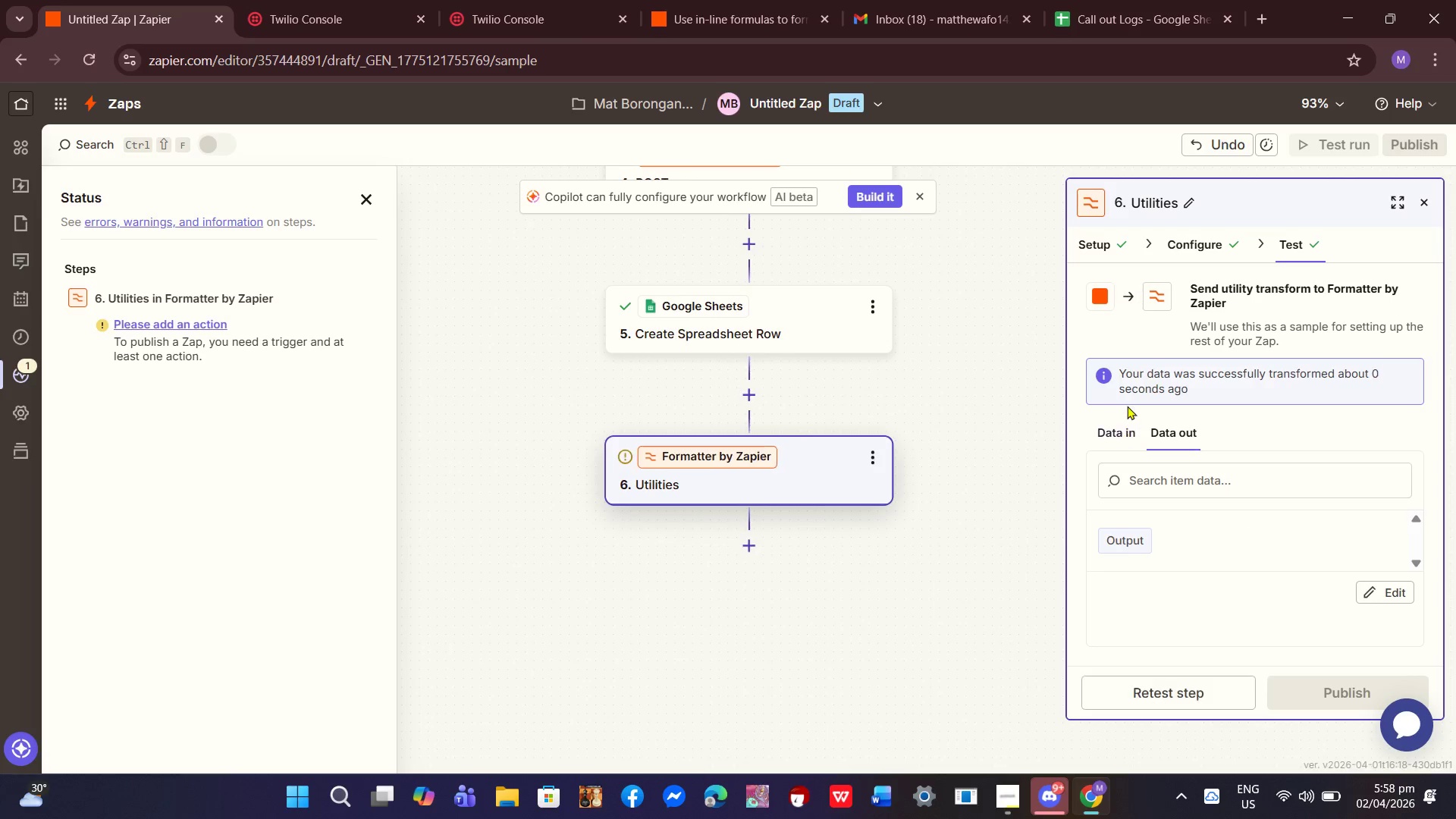 
left_click([1051, 341])
 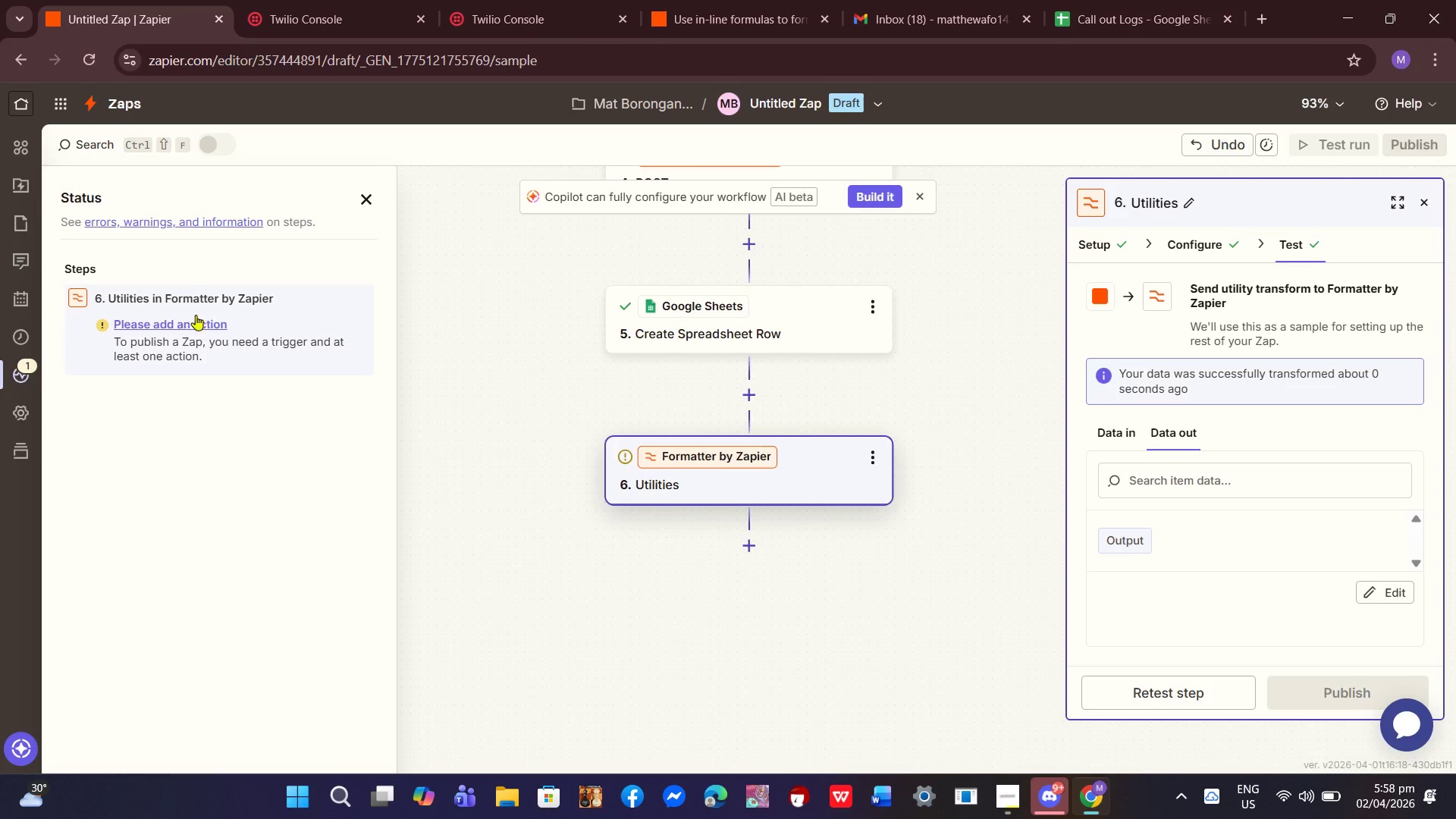 
left_click([188, 325])
 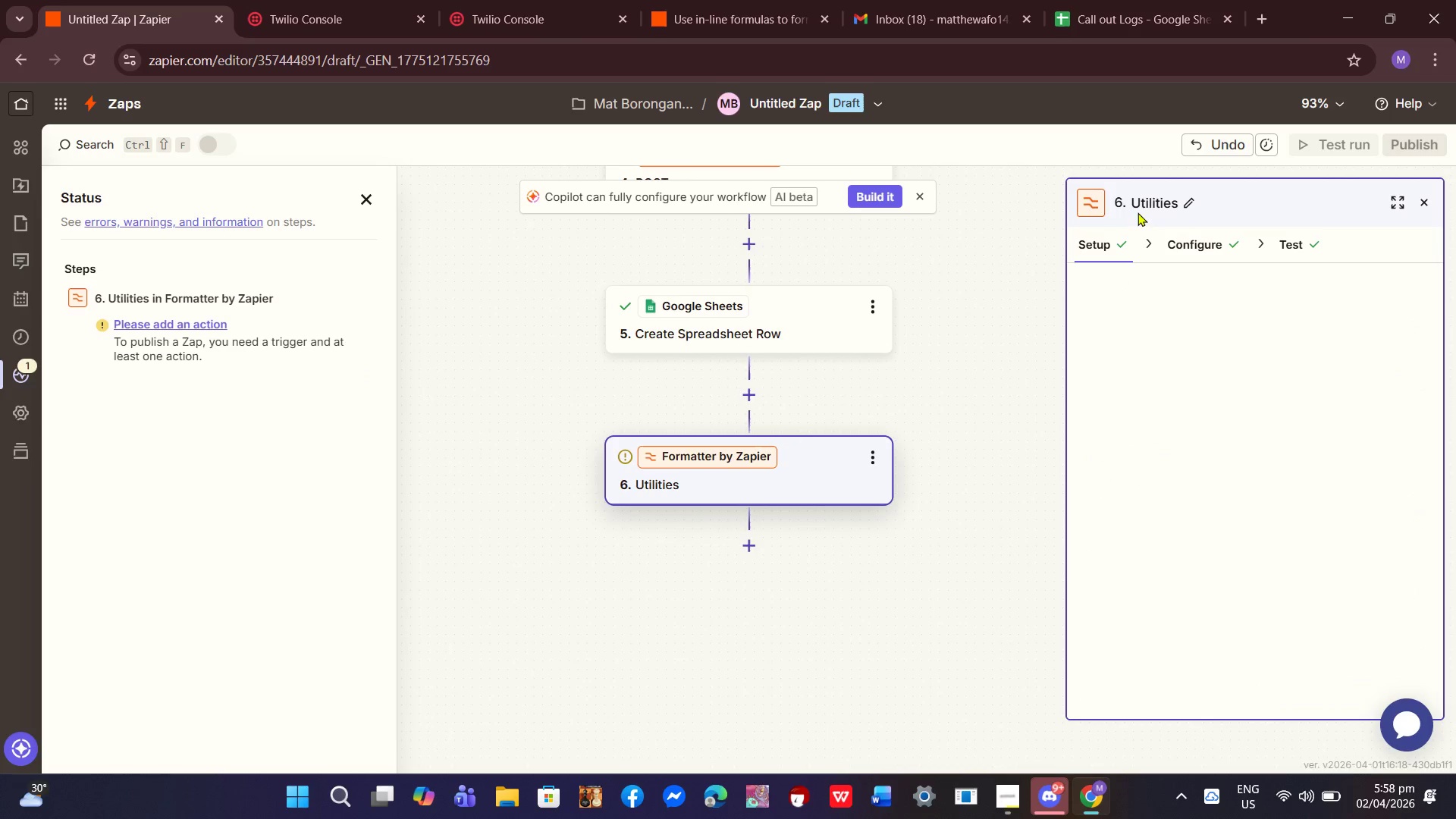 
left_click([983, 315])
 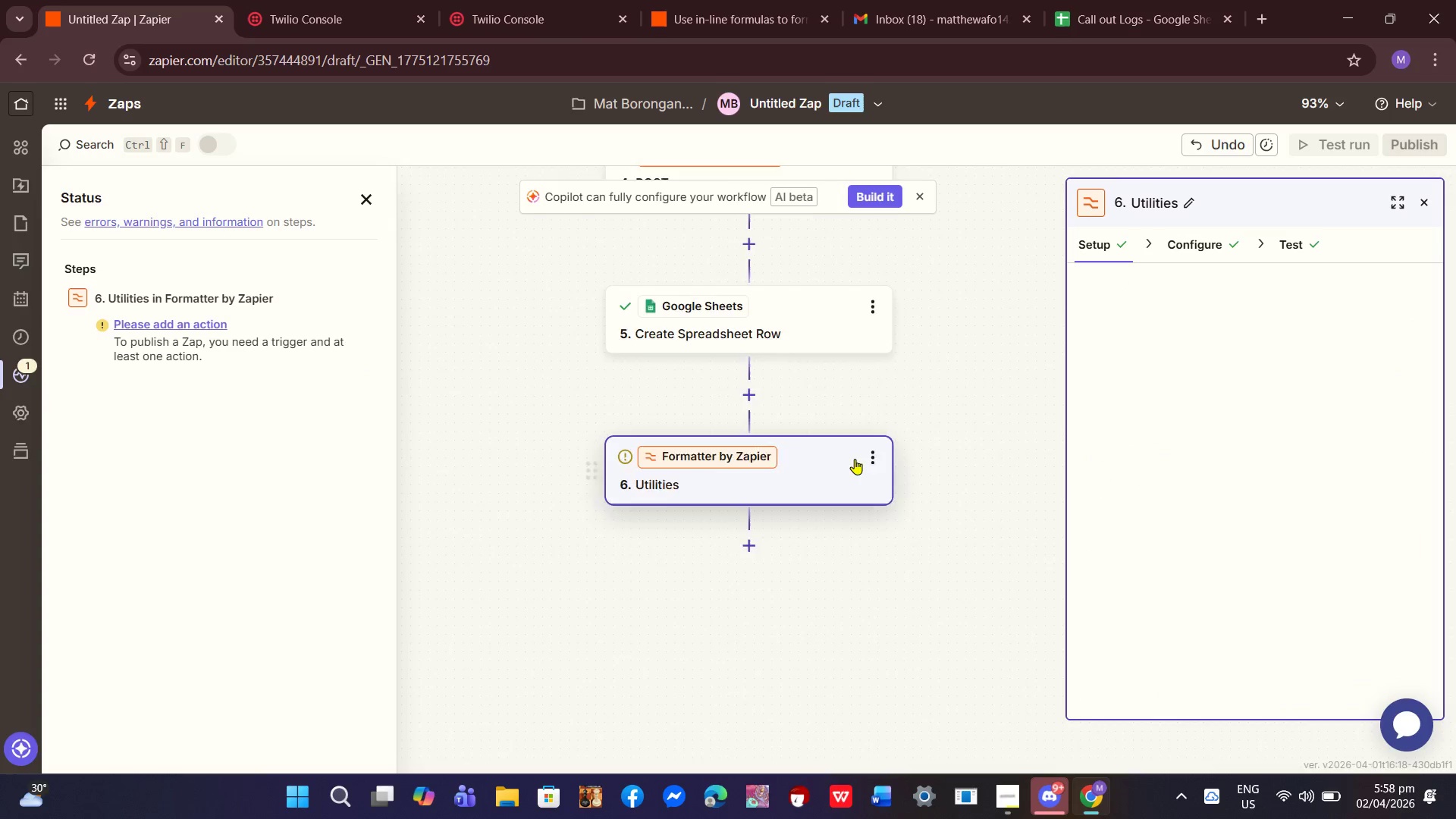 
scroll: coordinate [888, 389], scroll_direction: up, amount: 6.0
 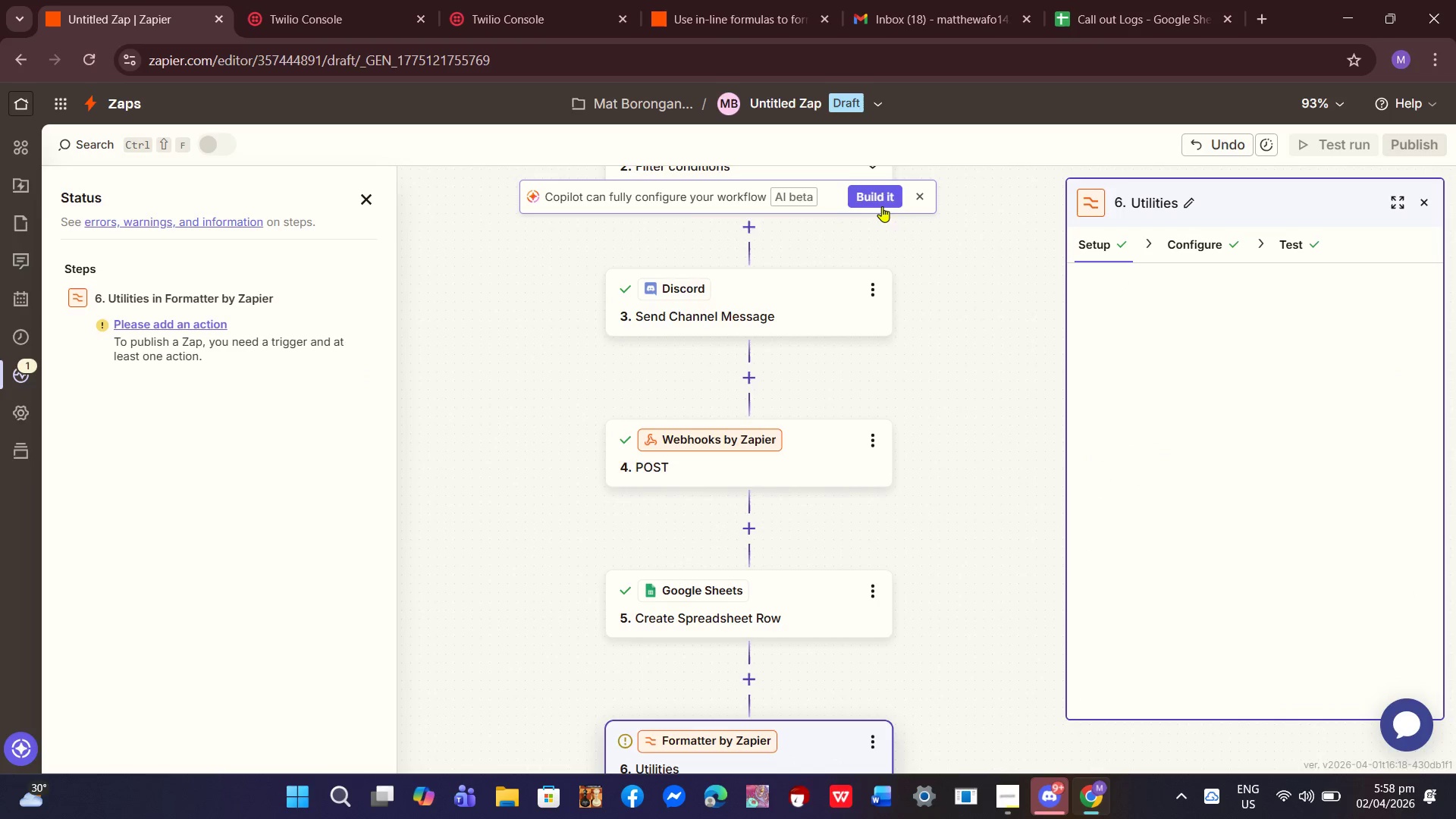 
left_click([882, 206])
 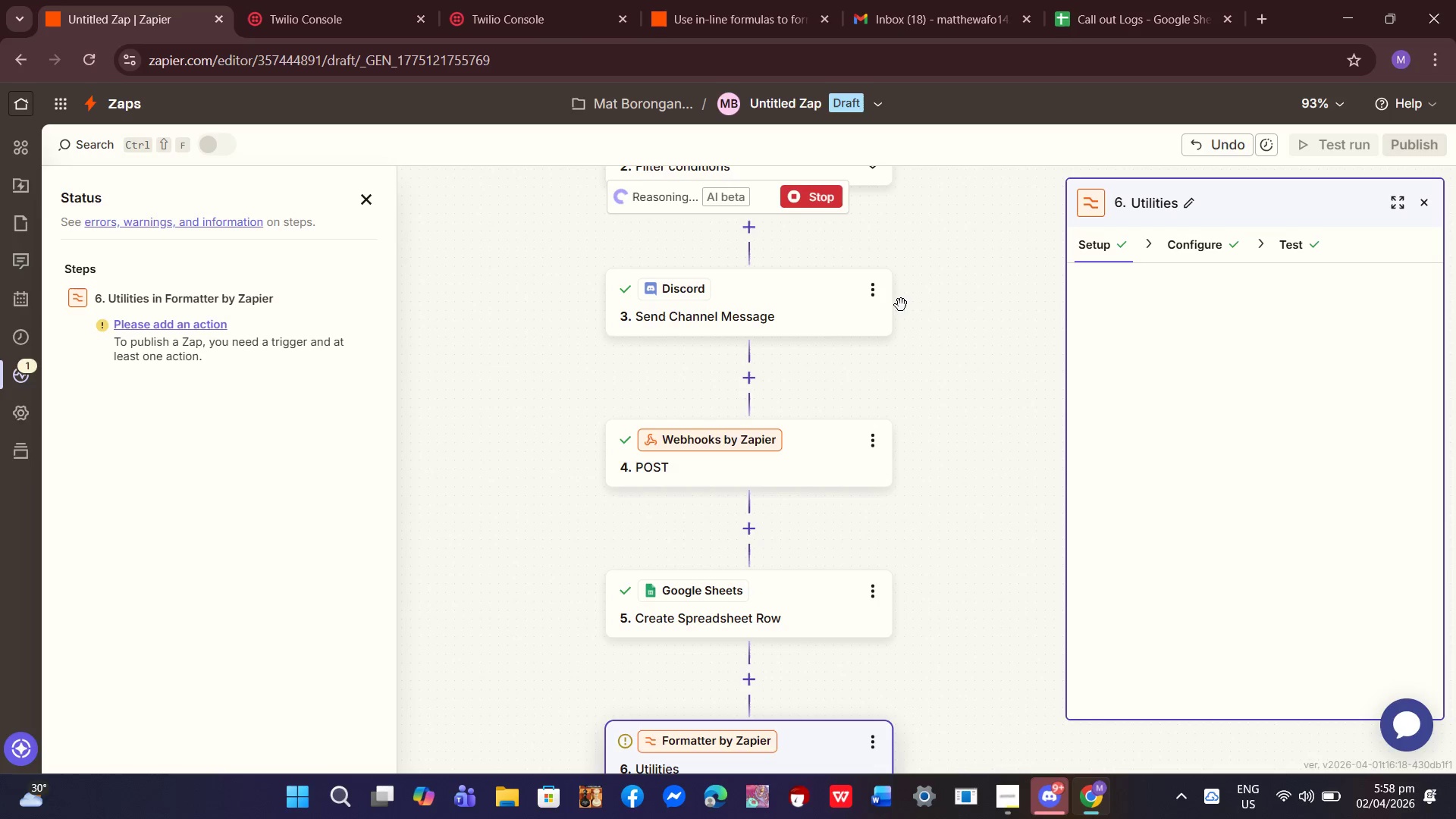 
scroll: coordinate [878, 325], scroll_direction: up, amount: 3.0
 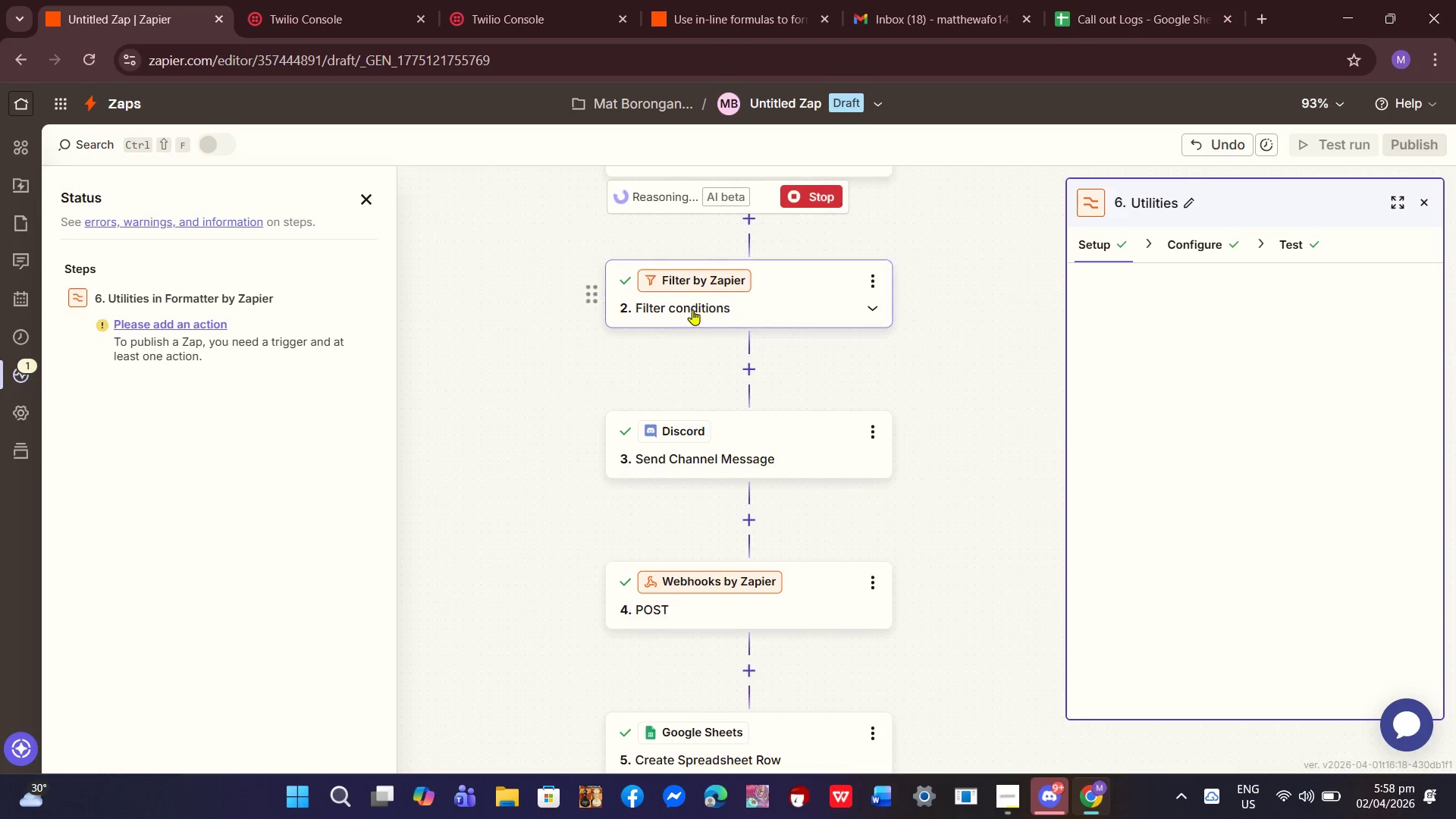 
scroll: coordinate [961, 348], scroll_direction: none, amount: 0.0
 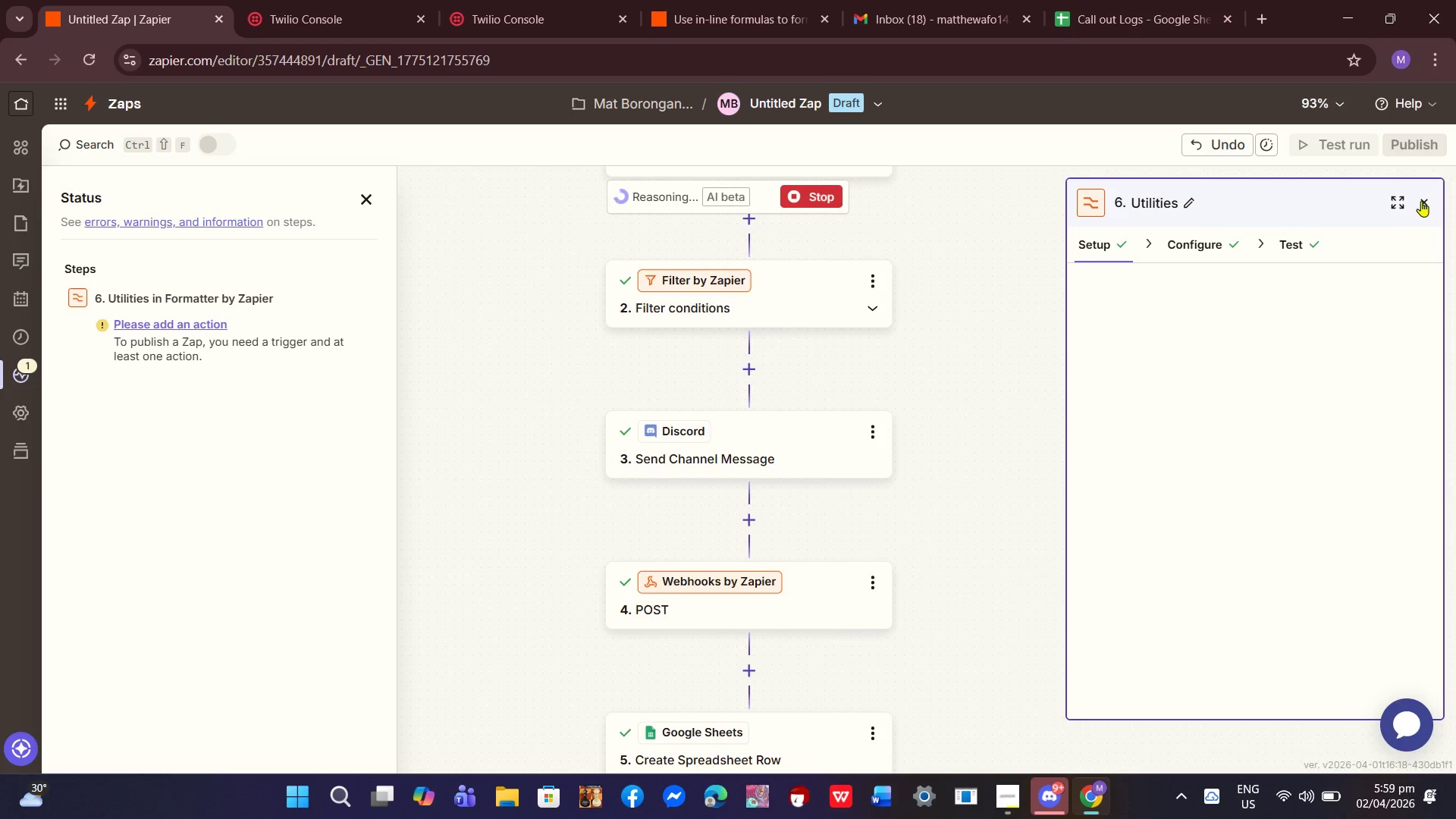 
left_click([1421, 201])
 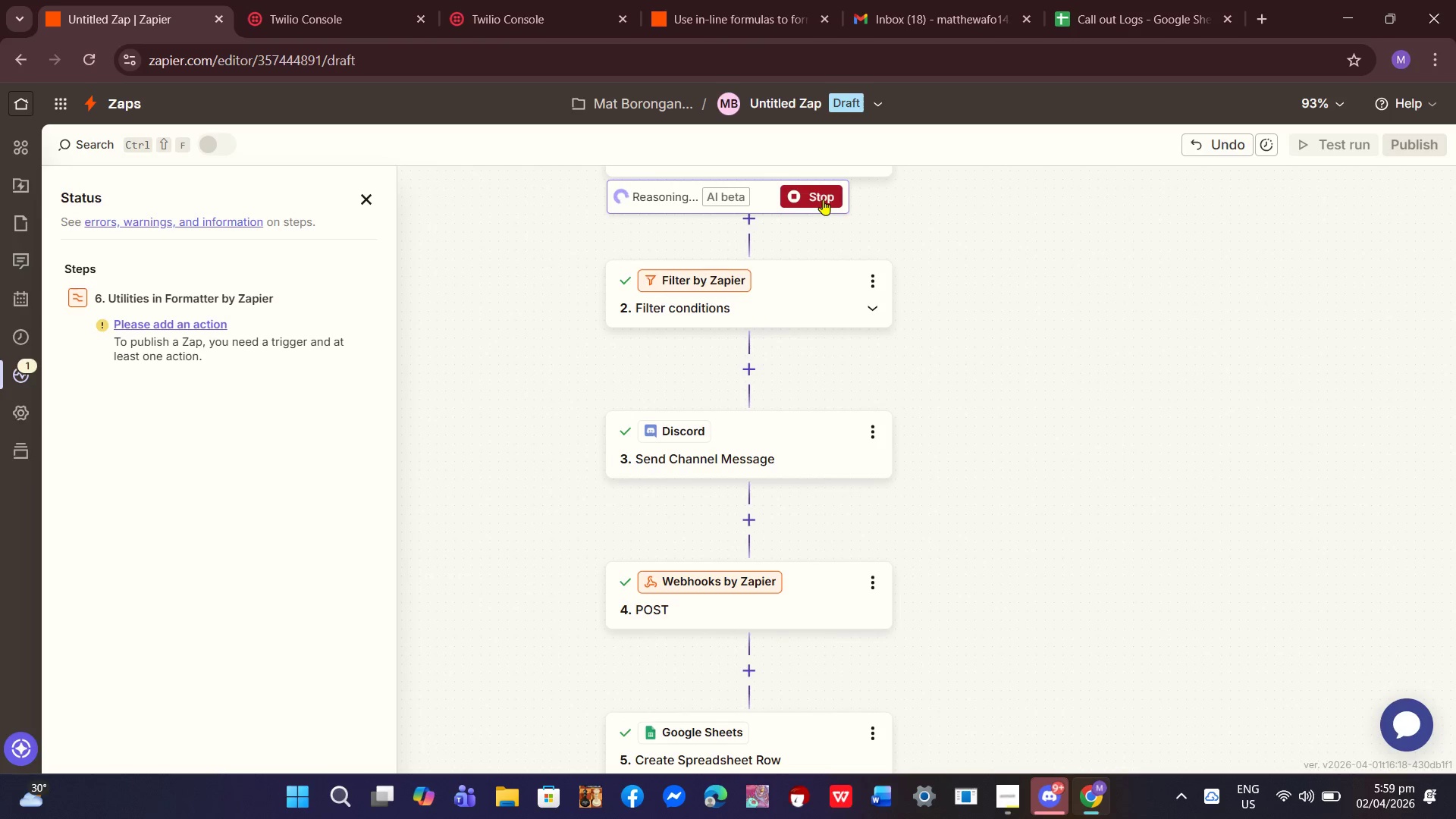 
left_click([823, 199])
 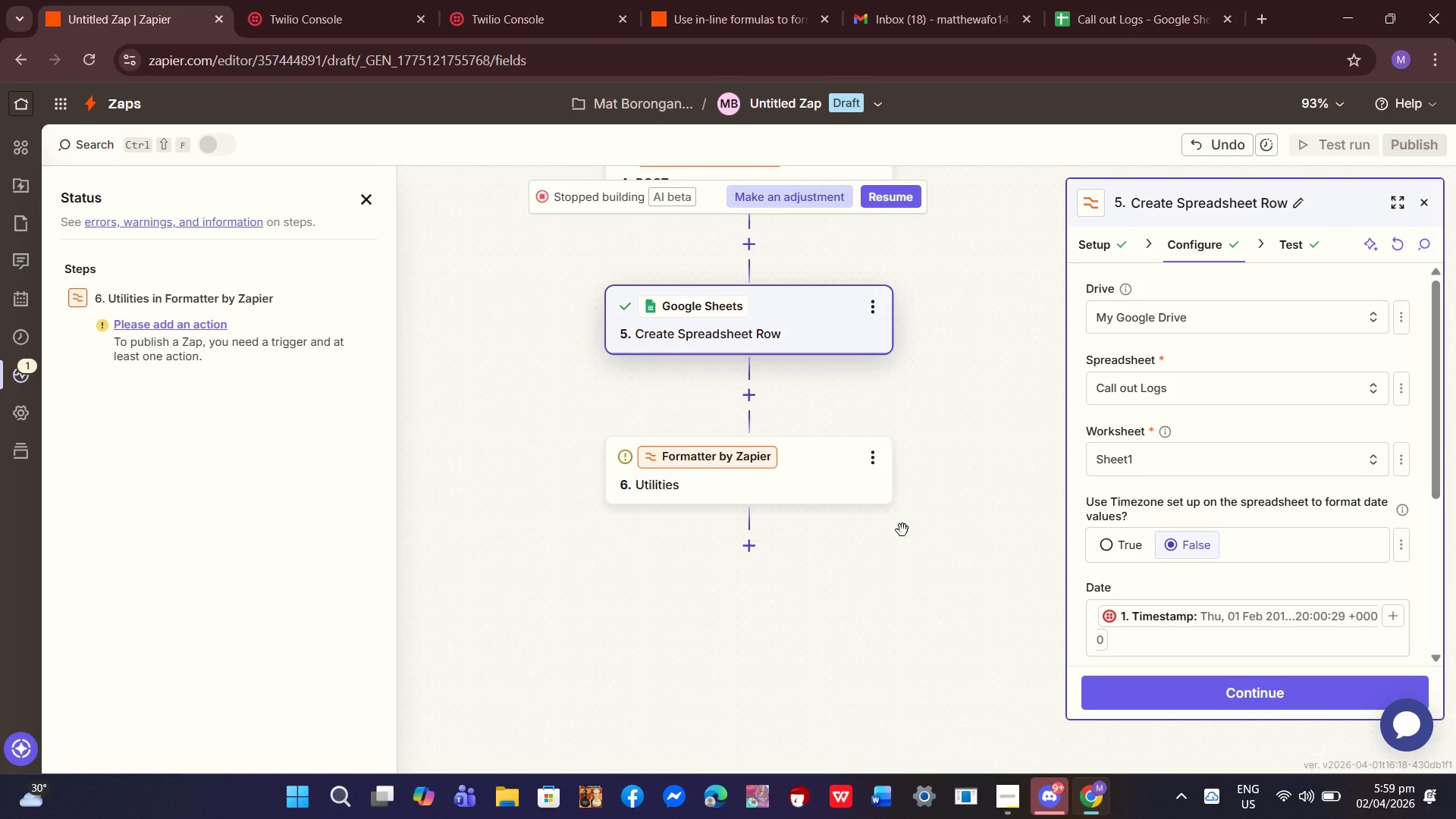 
scroll: coordinate [846, 421], scroll_direction: up, amount: 1.0
 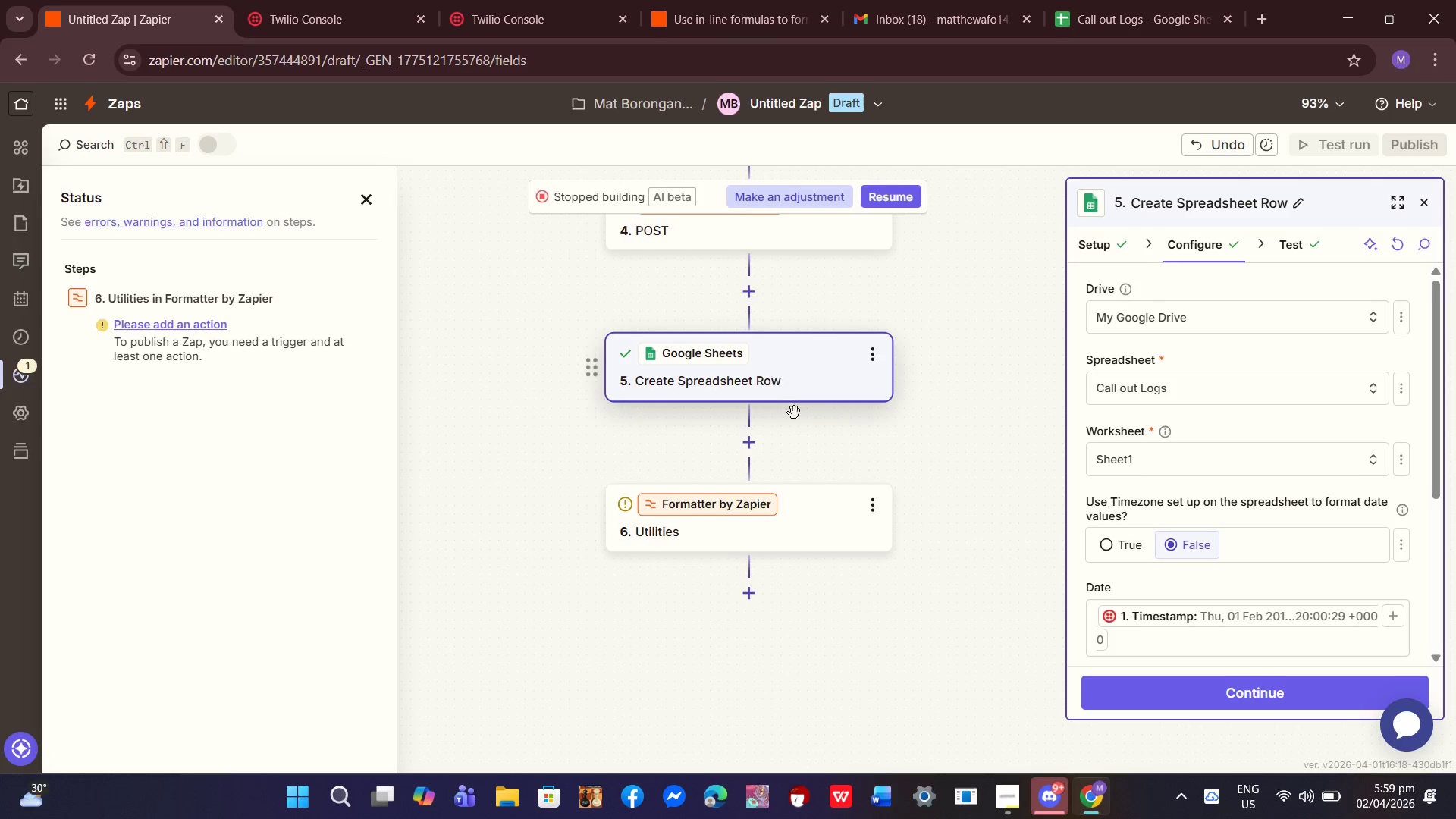 
double_click([761, 510])
 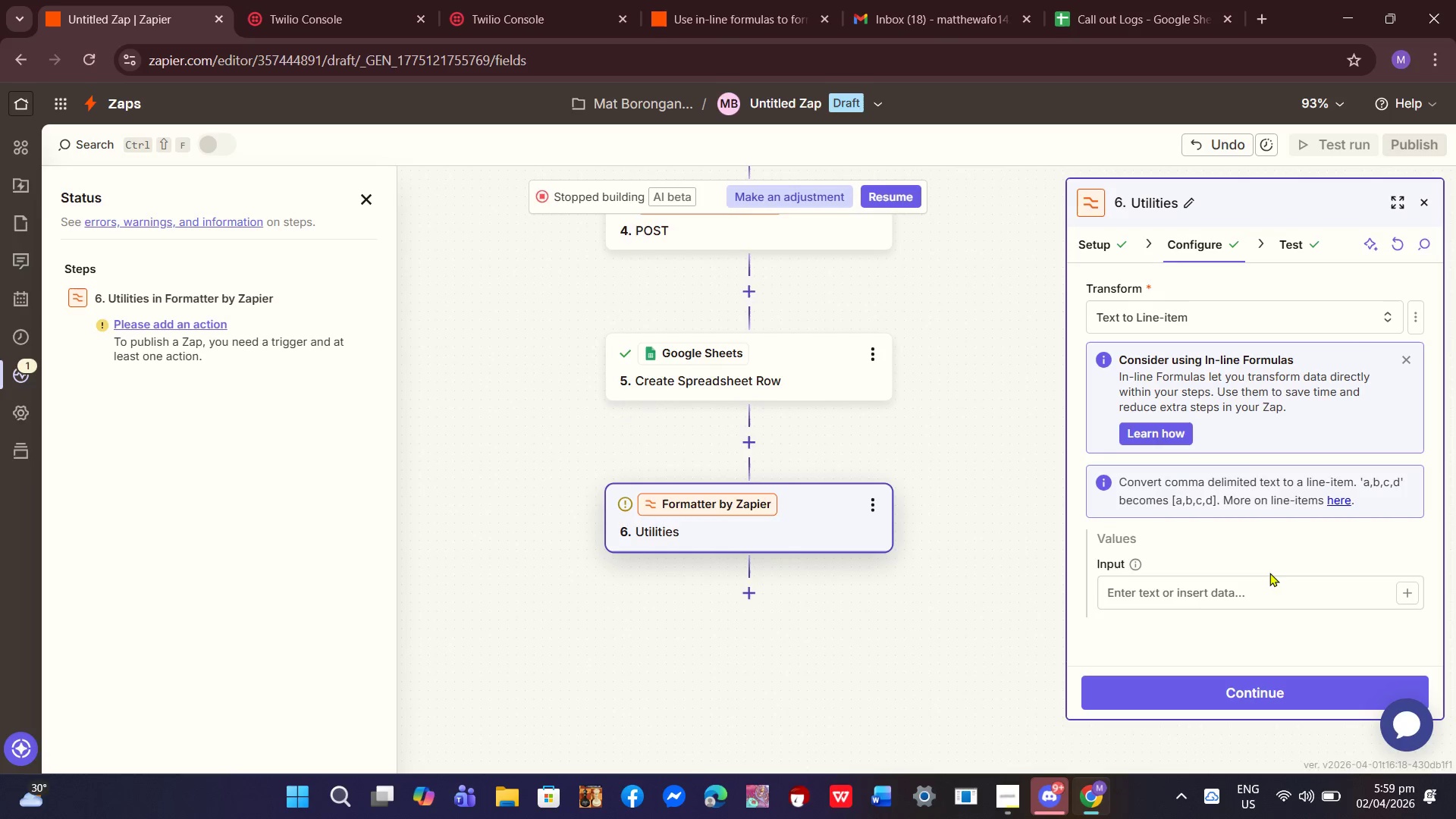 
left_click([1244, 591])
 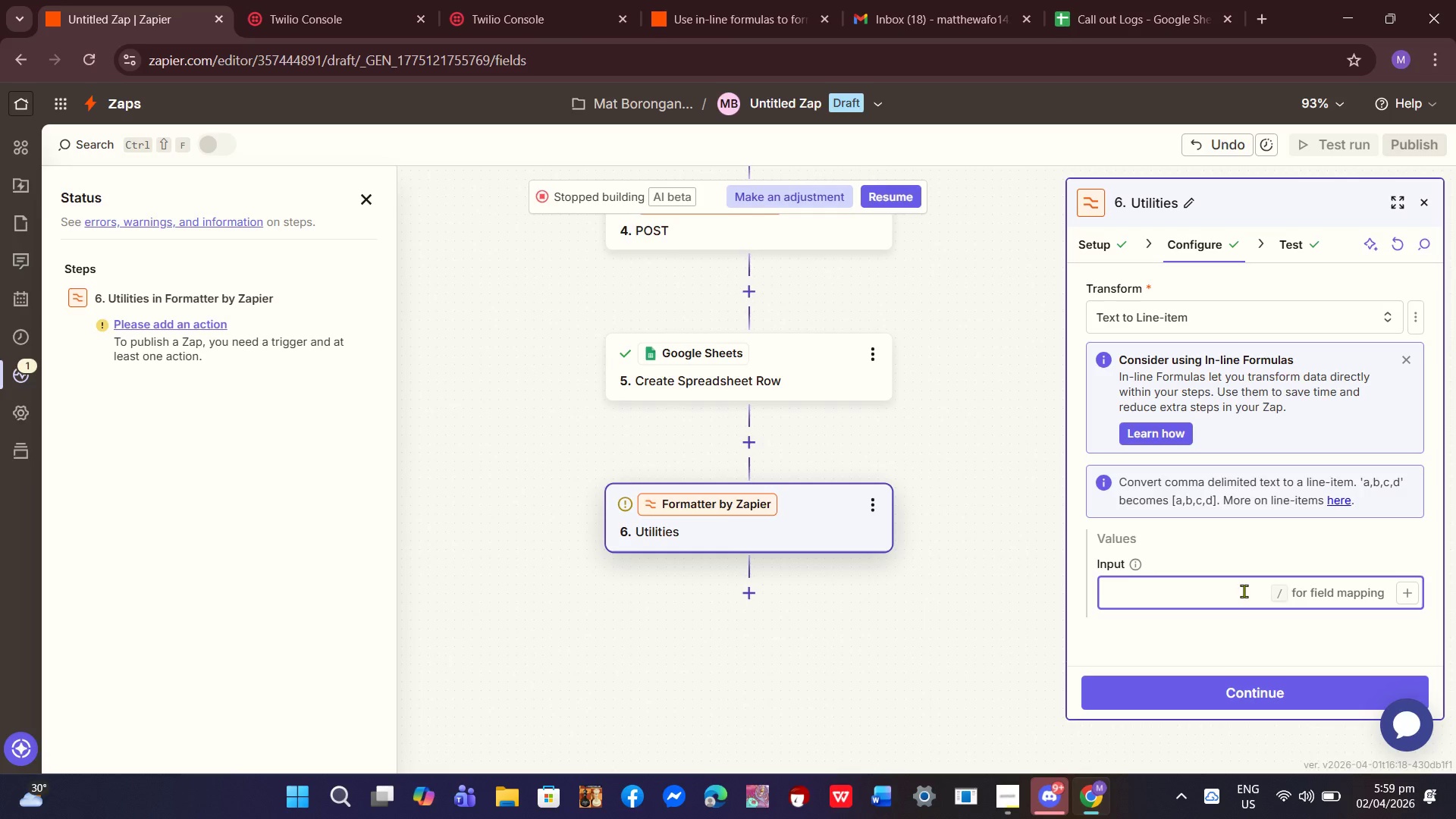 
wait(5.14)
 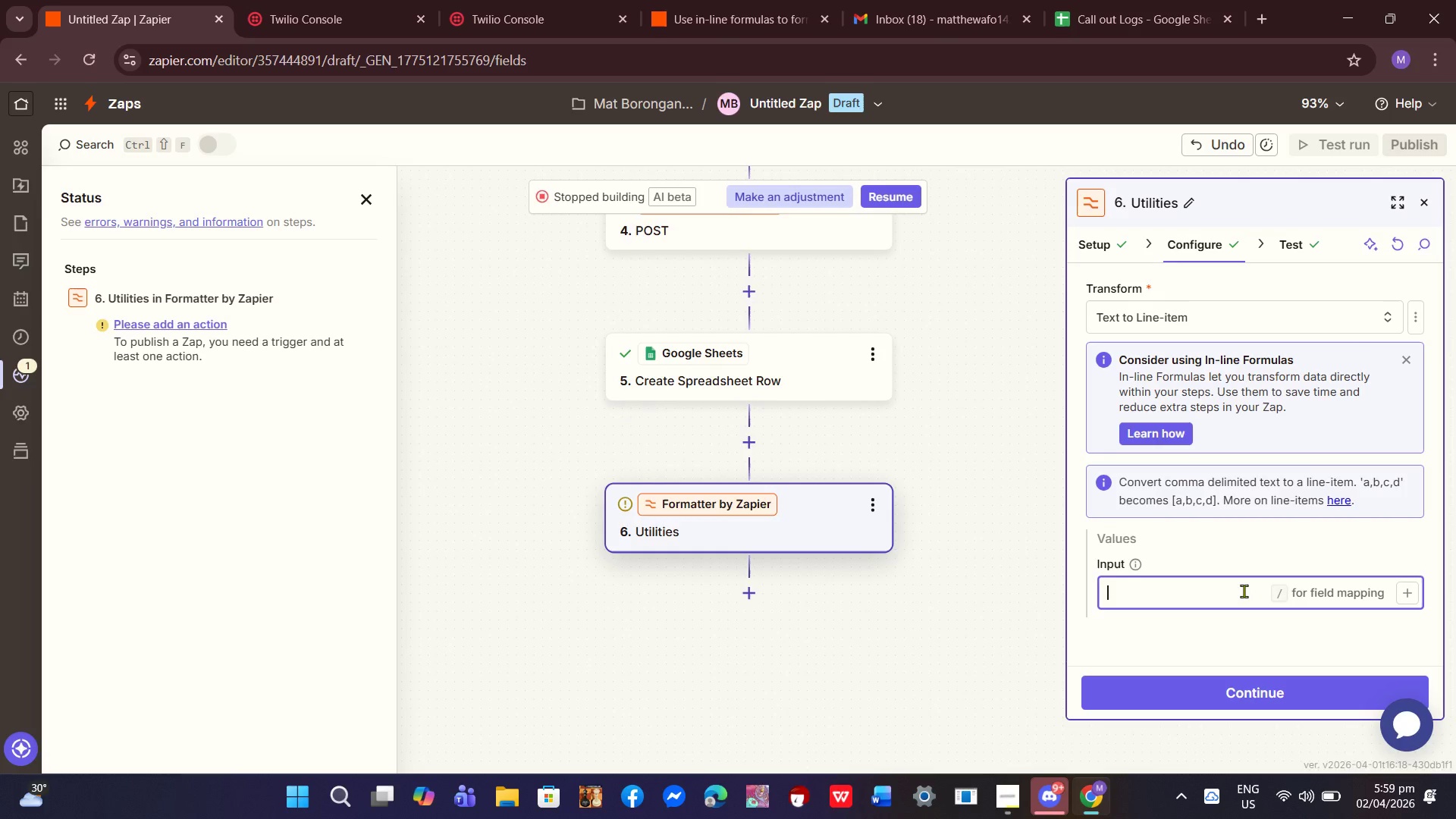 
key(Period)
 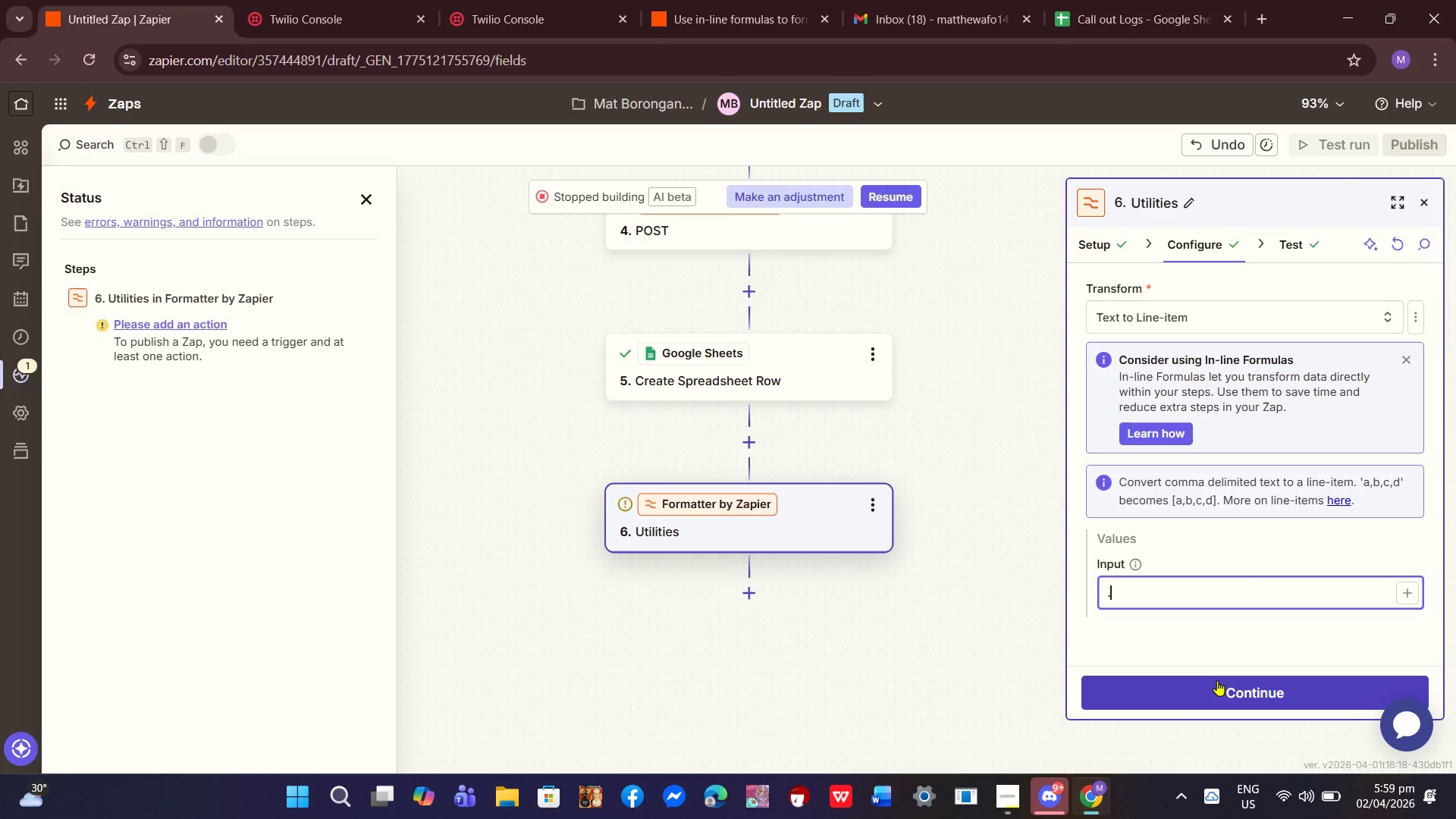 
left_click([1217, 682])
 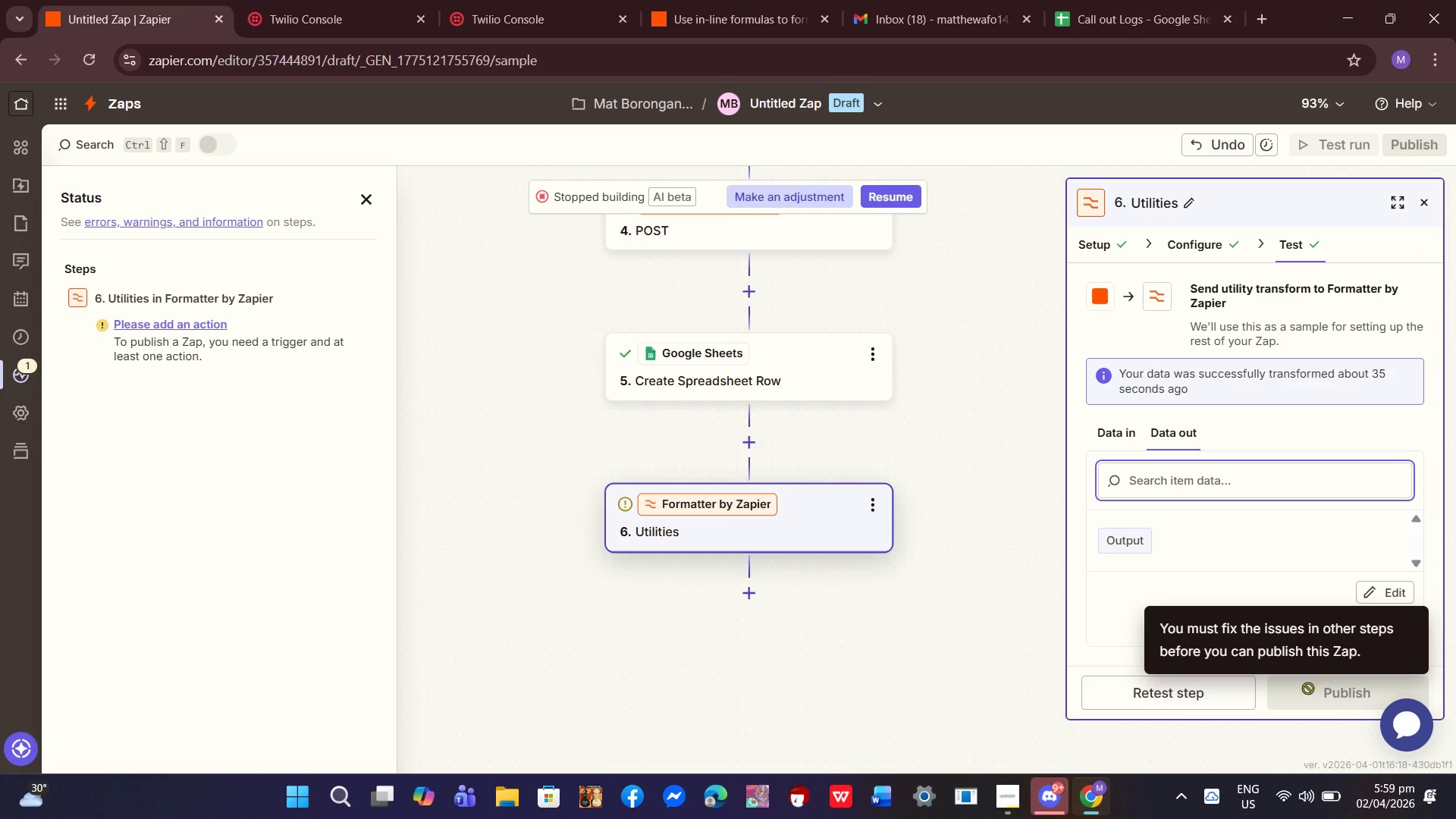 
left_click([1199, 695])
 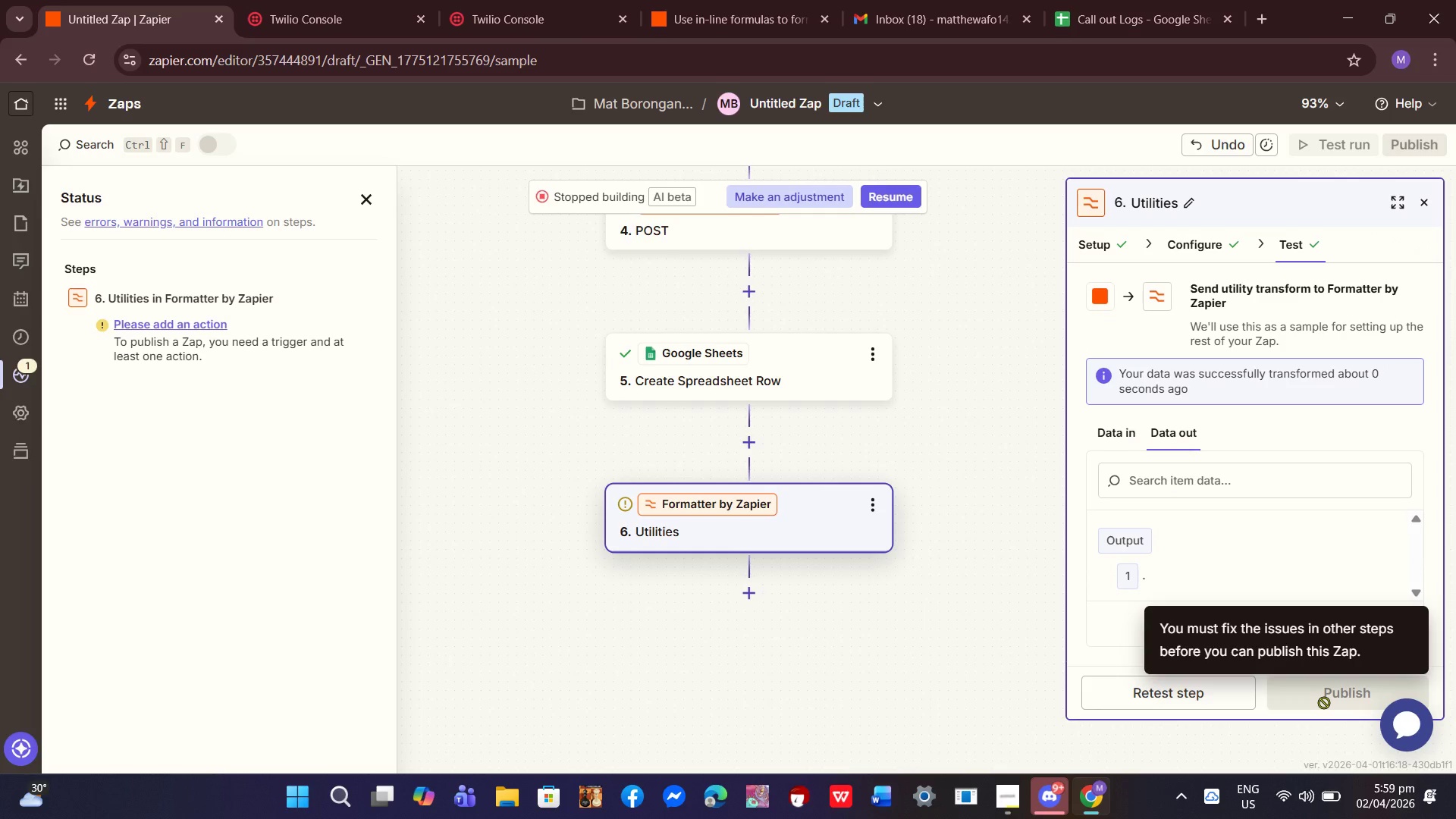 
left_click([1202, 692])
 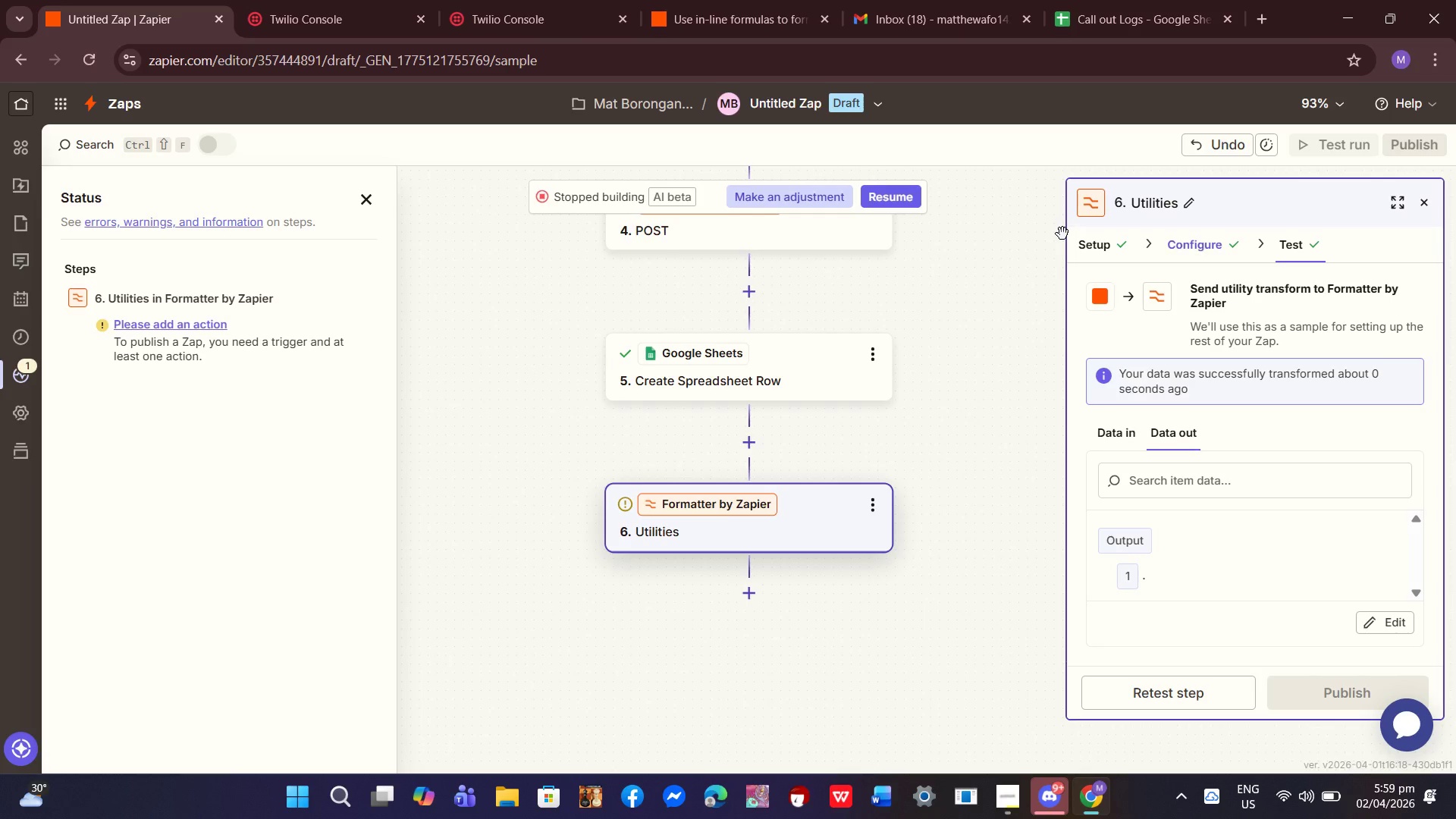 
double_click([1087, 246])
 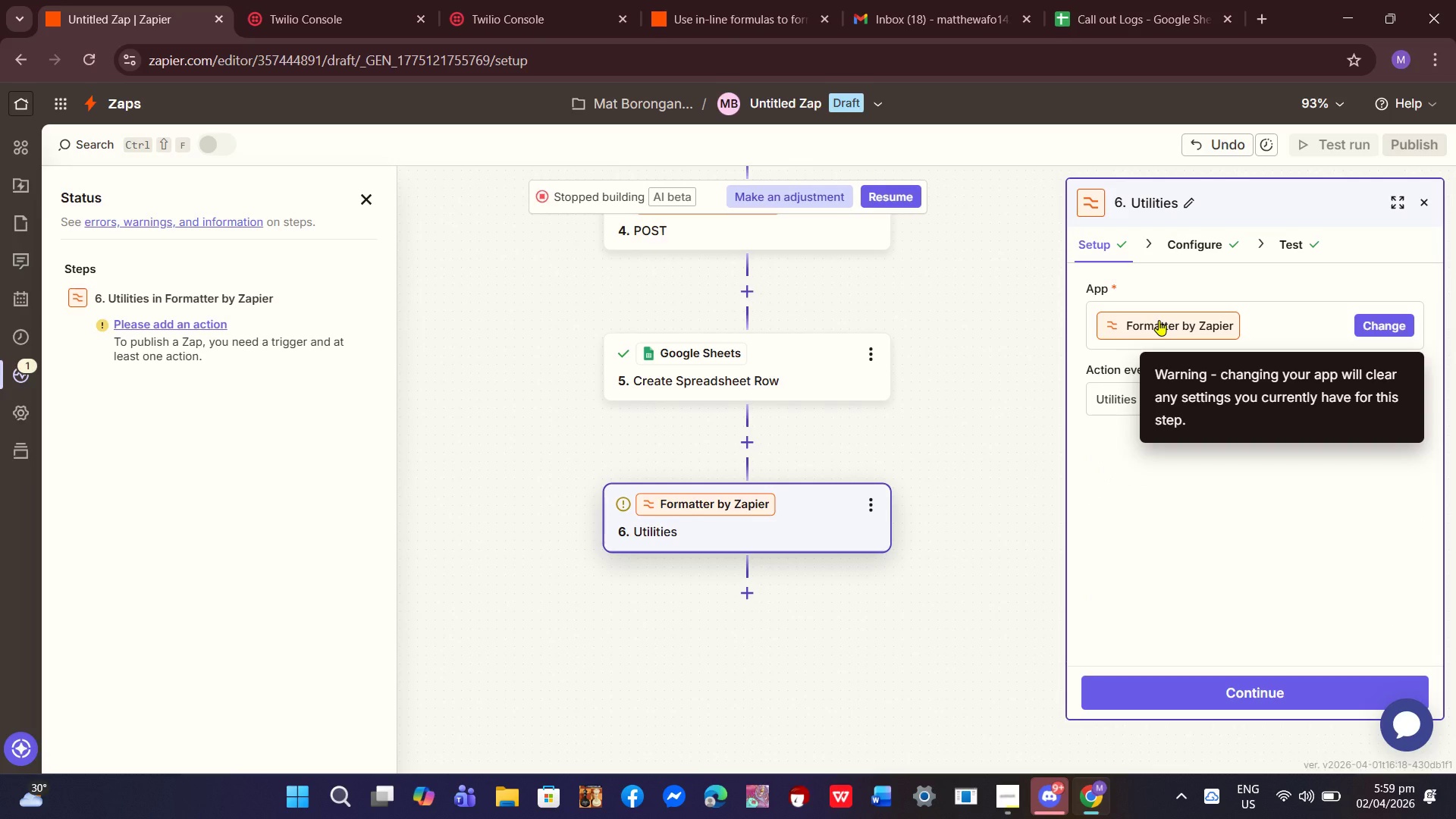 
wait(25.86)
 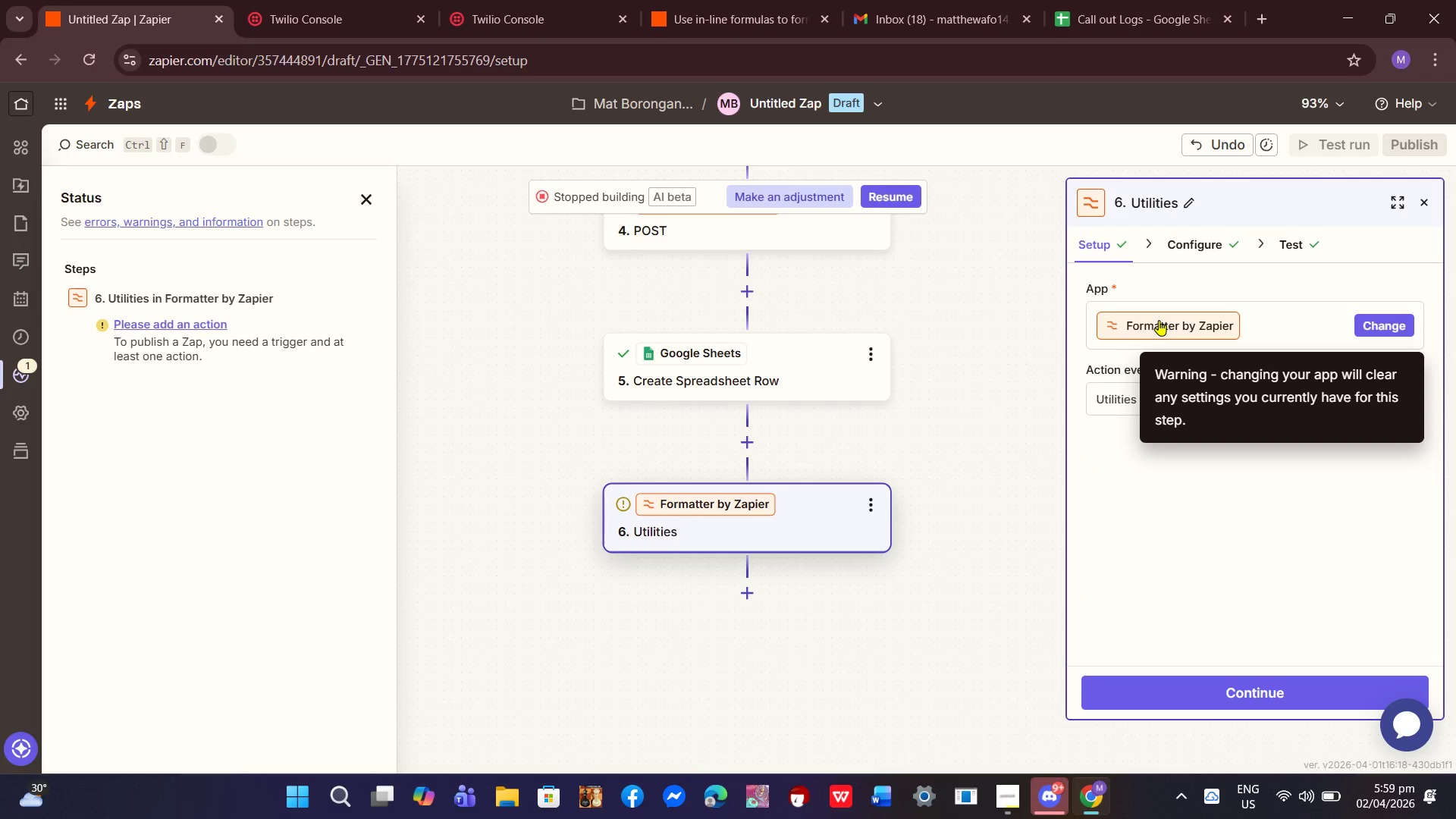 
left_click([877, 504])
 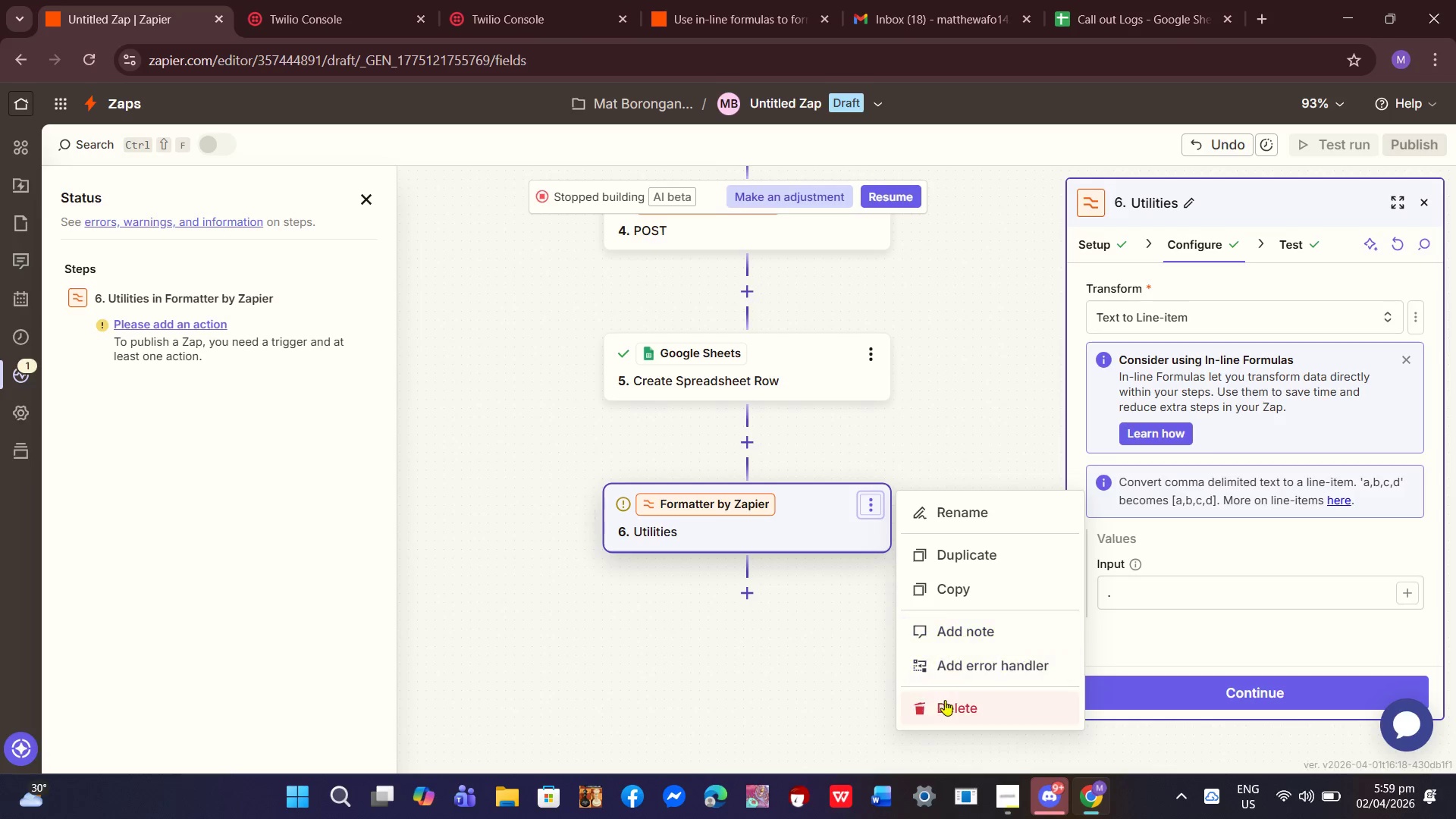 
left_click([945, 705])
 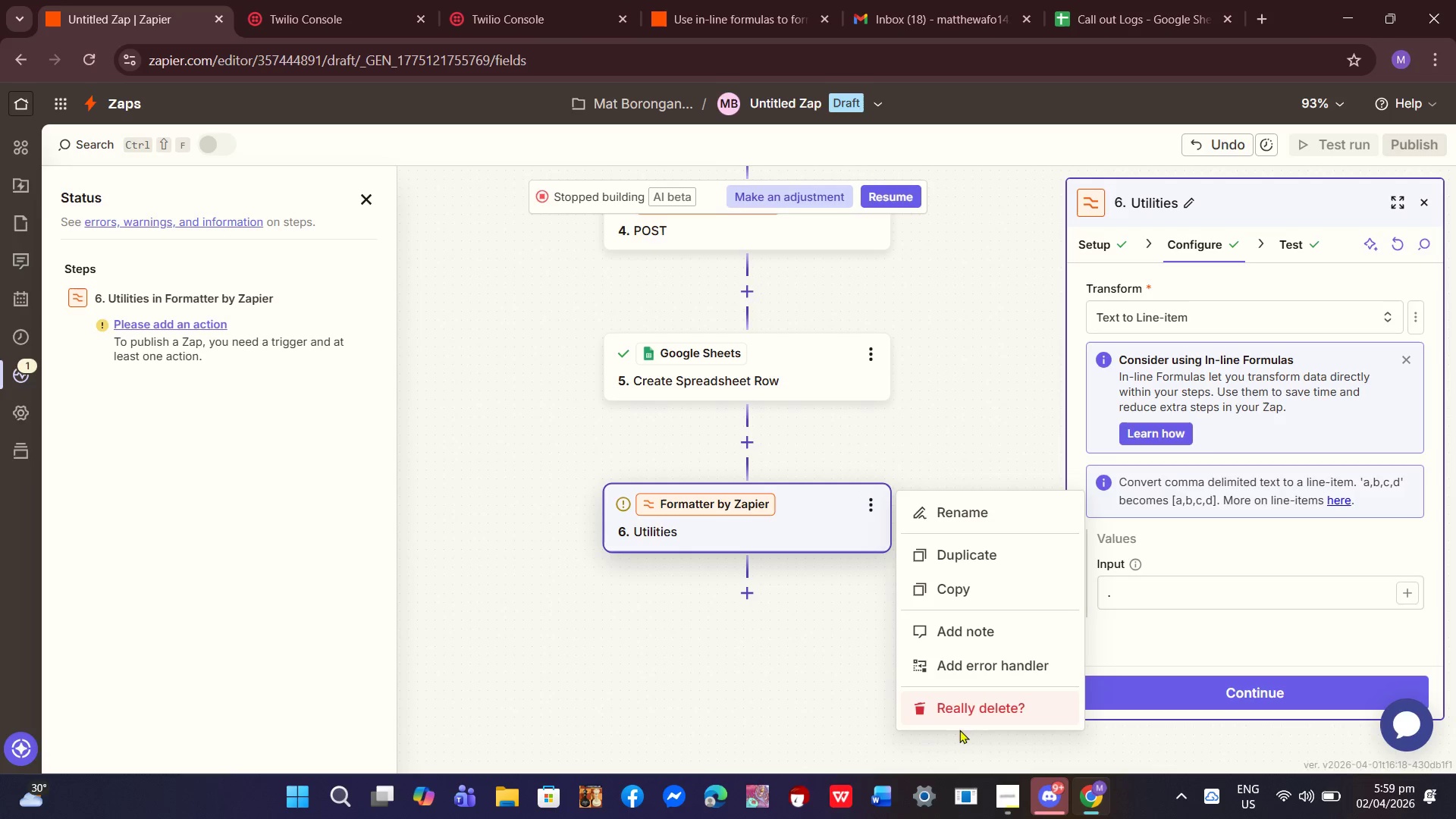 
left_click([982, 703])
 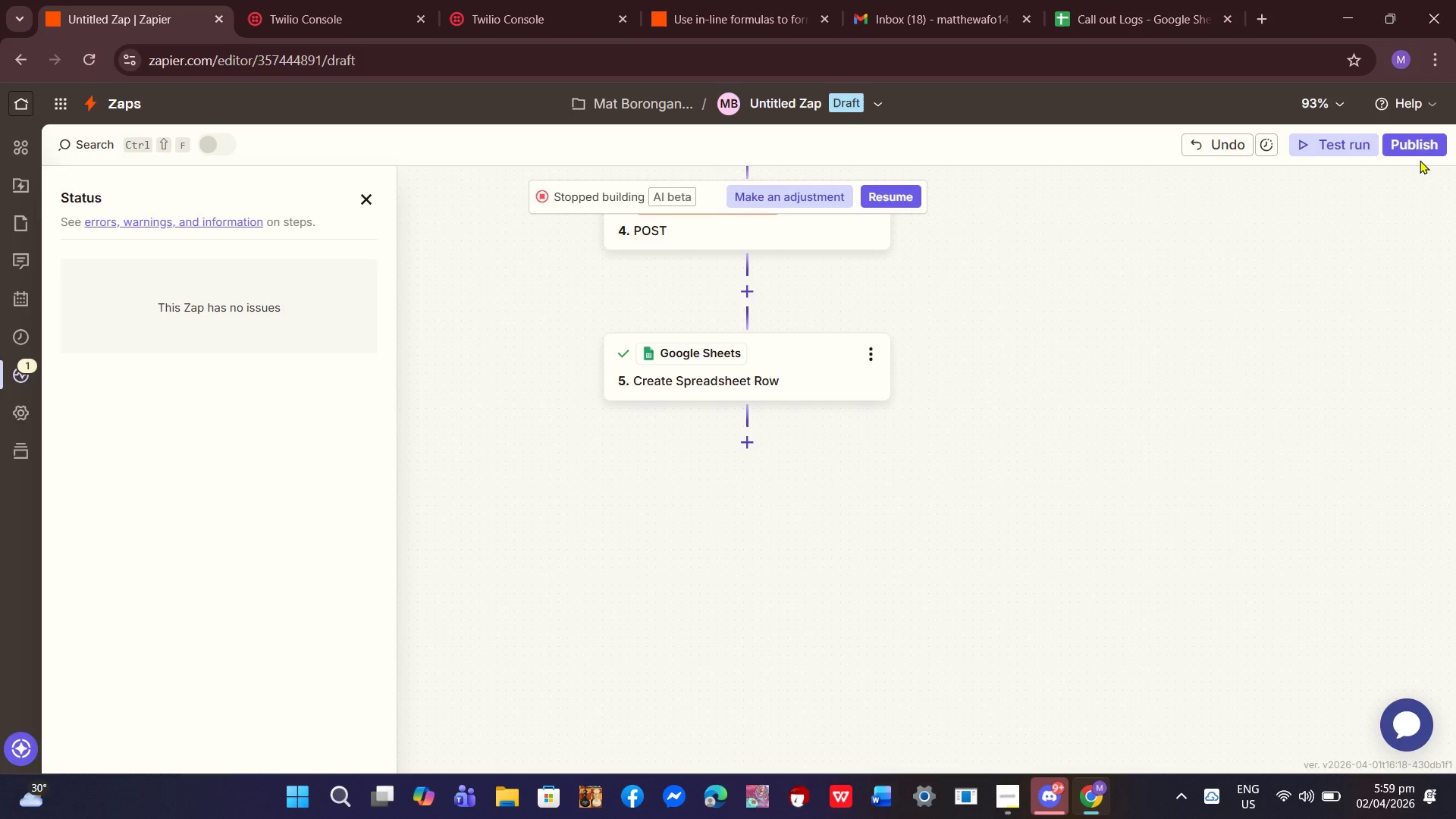 
double_click([1417, 146])
 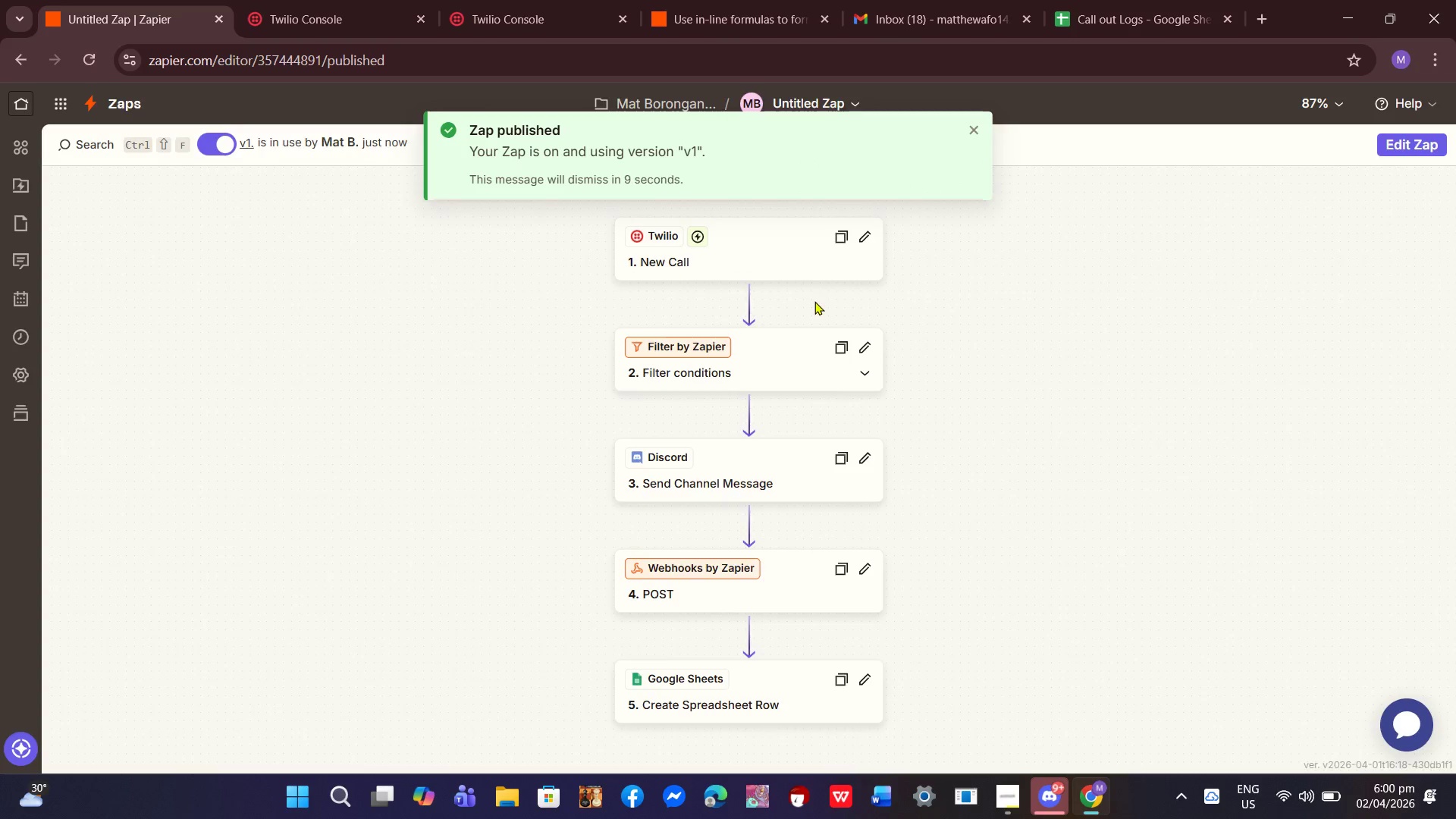 
wait(12.86)
 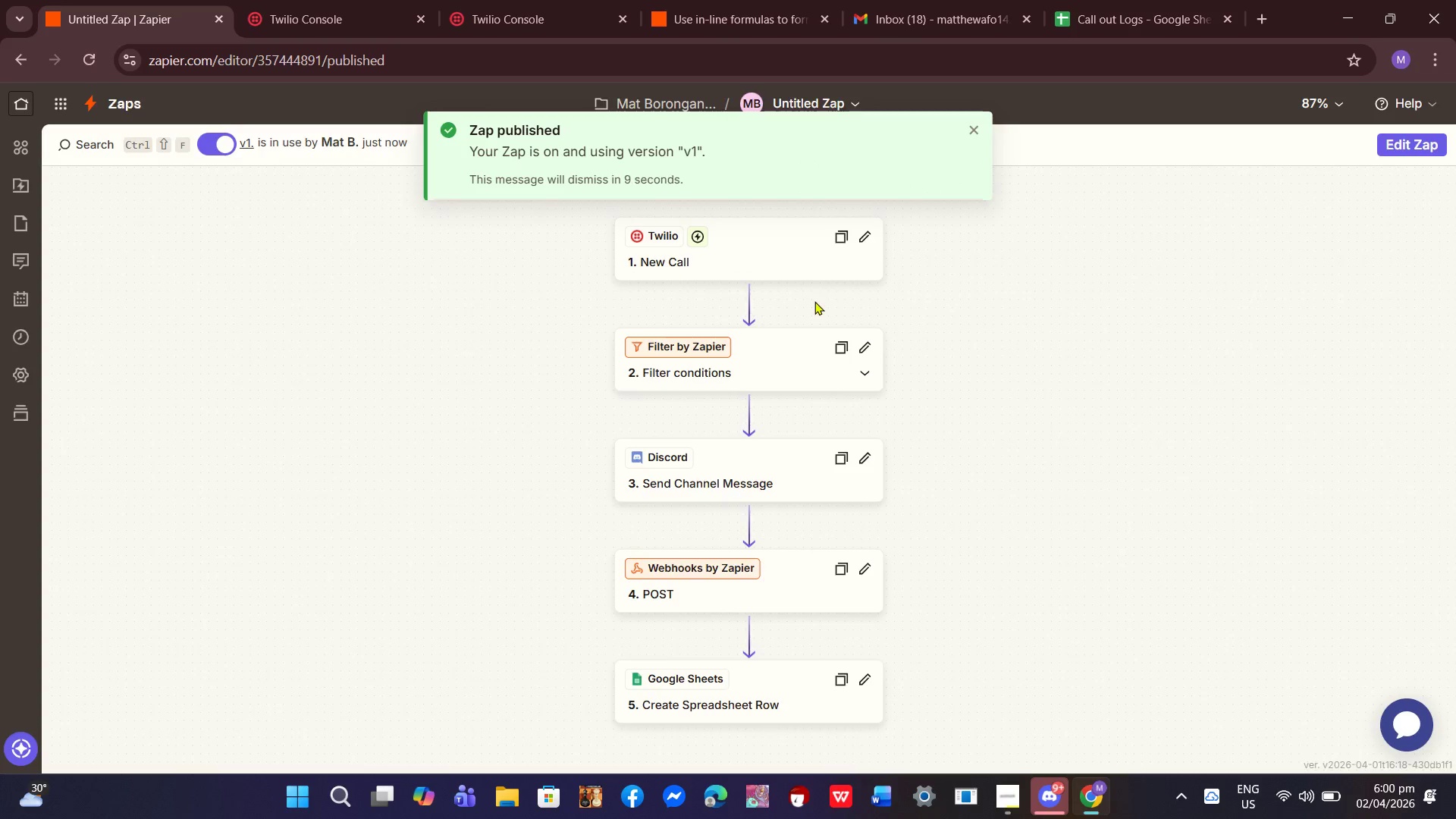 
left_click([959, 553])
 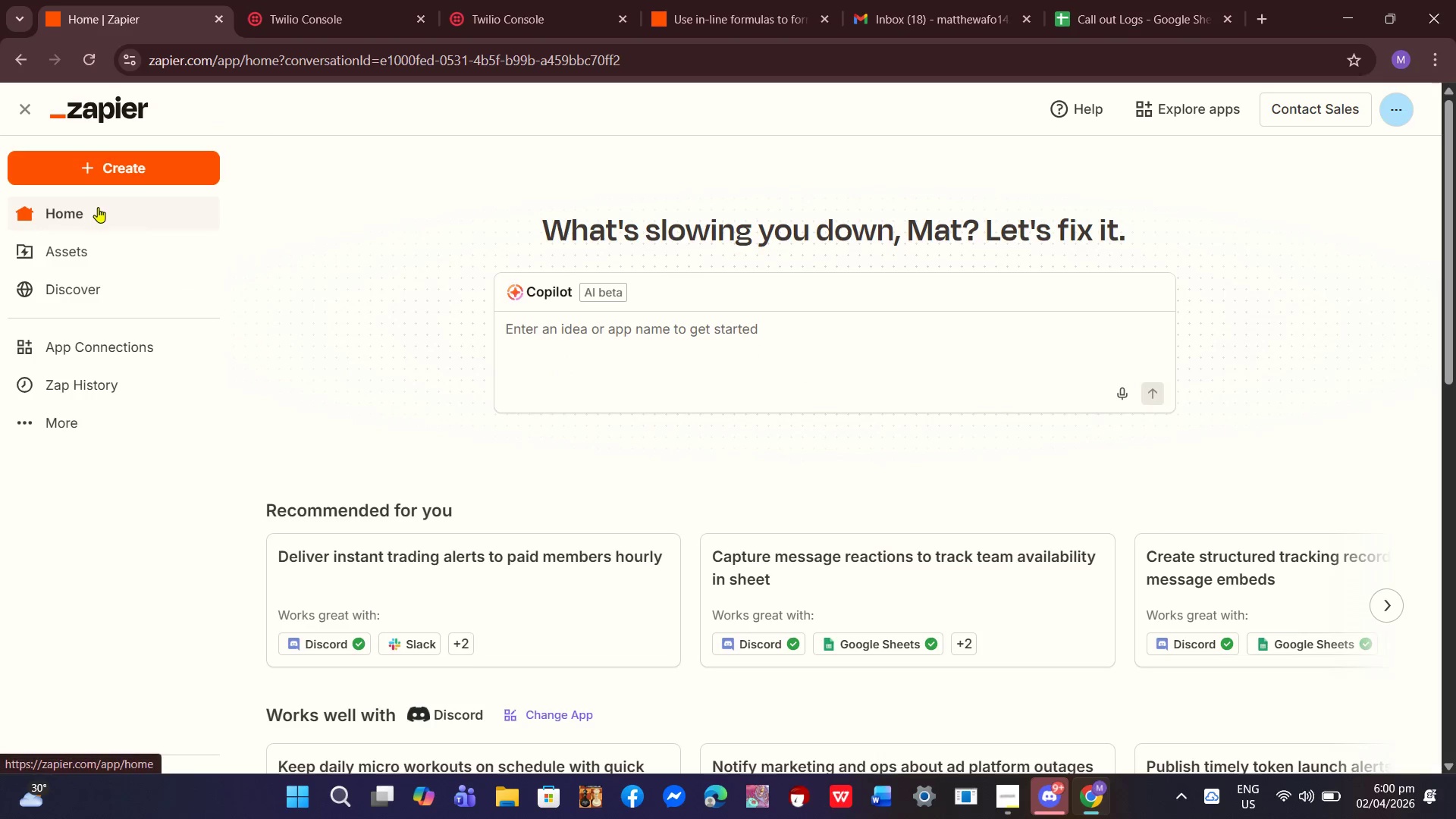 
wait(6.12)
 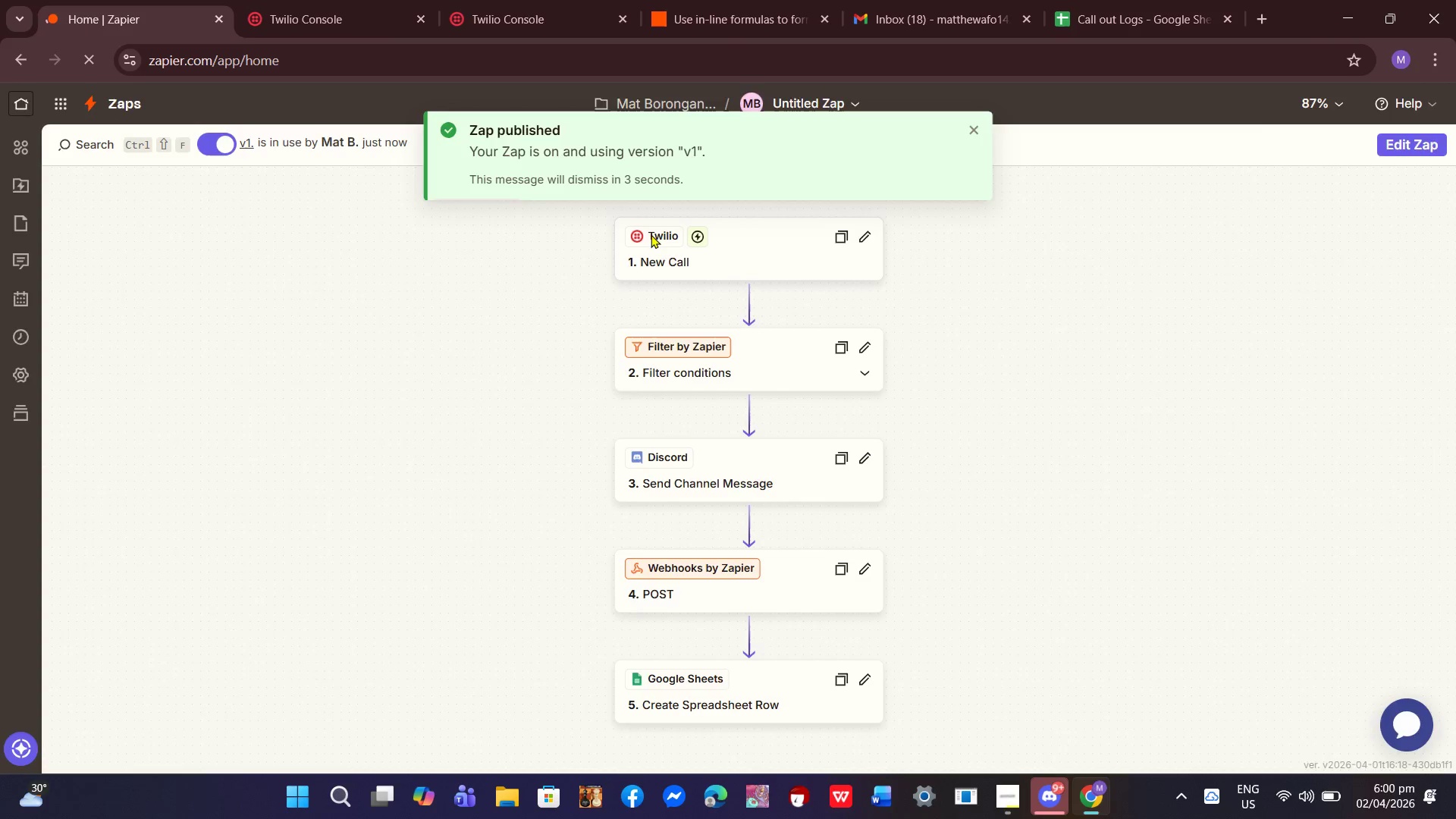 
left_click([74, 249])
 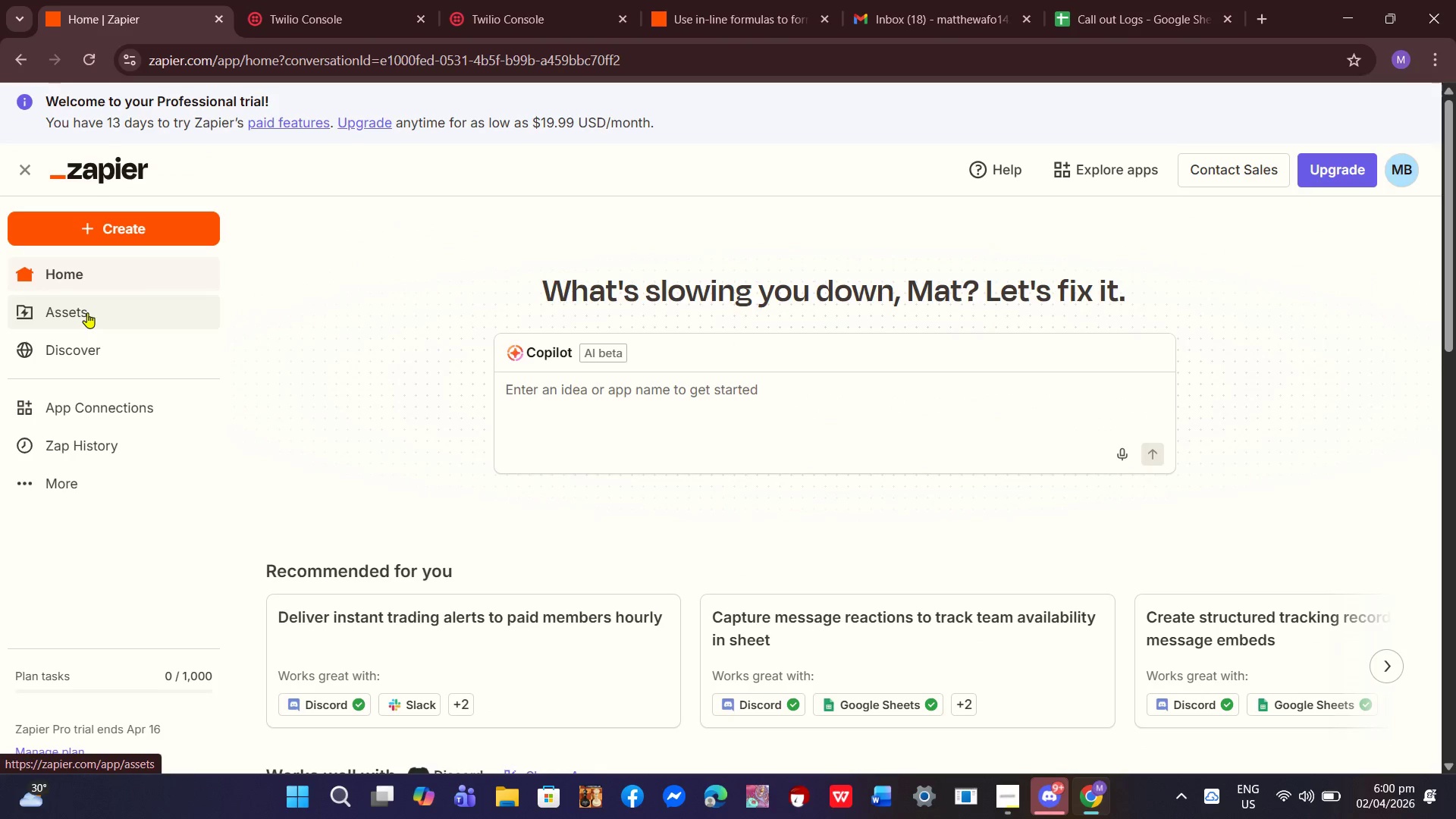 
left_click([87, 312])
 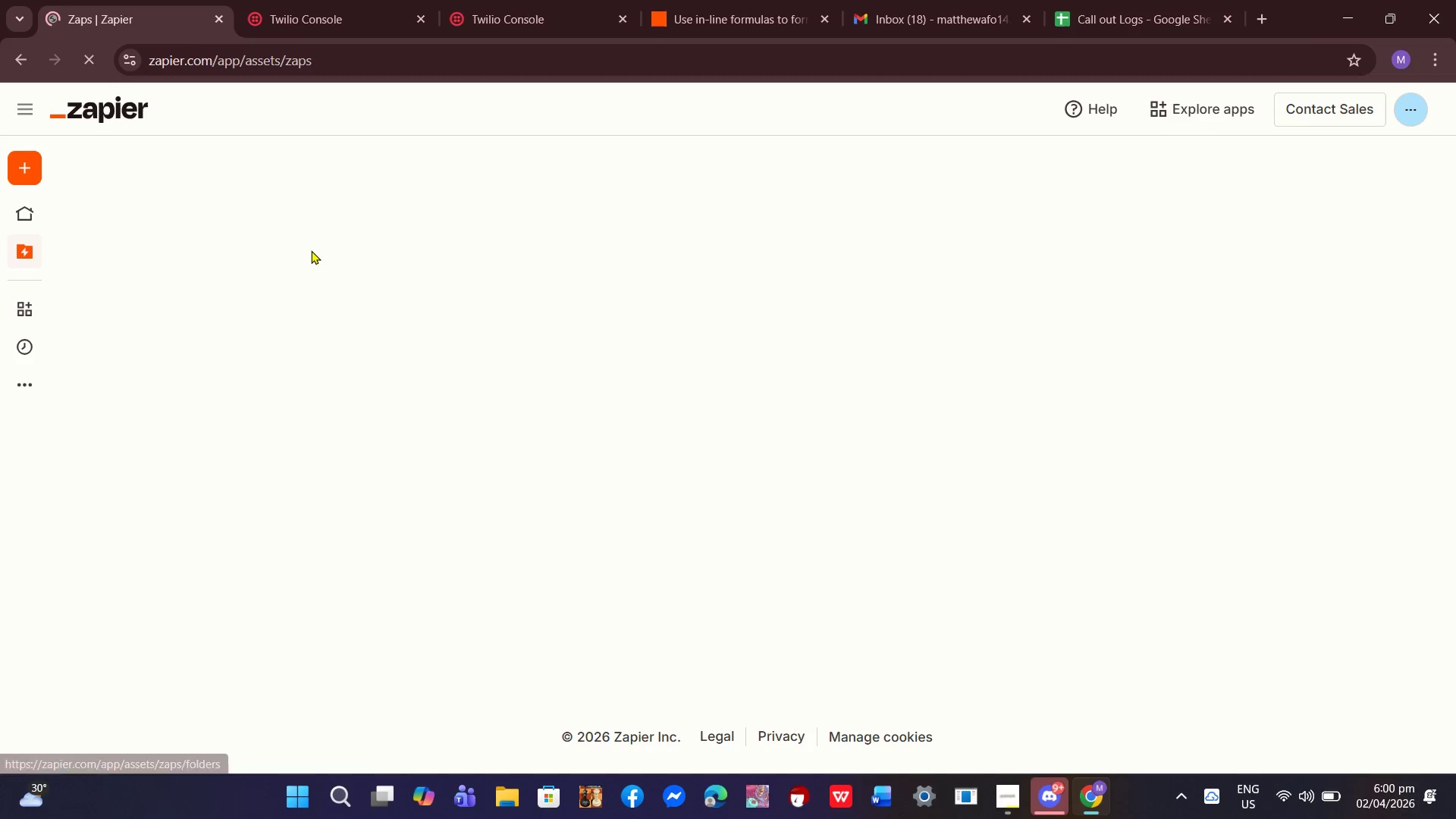 
wait(8.29)
 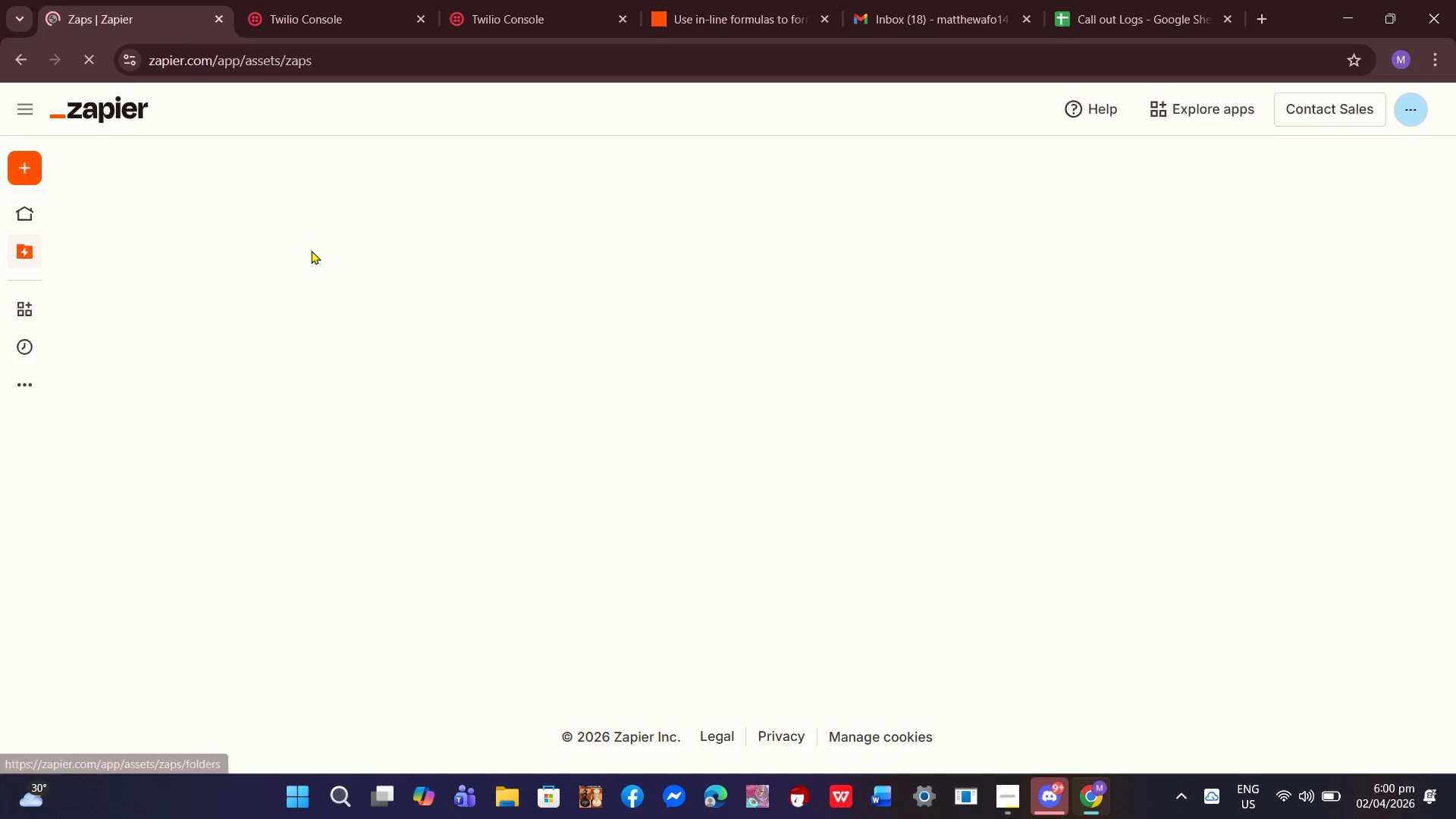 
mouse_move([500, 474])
 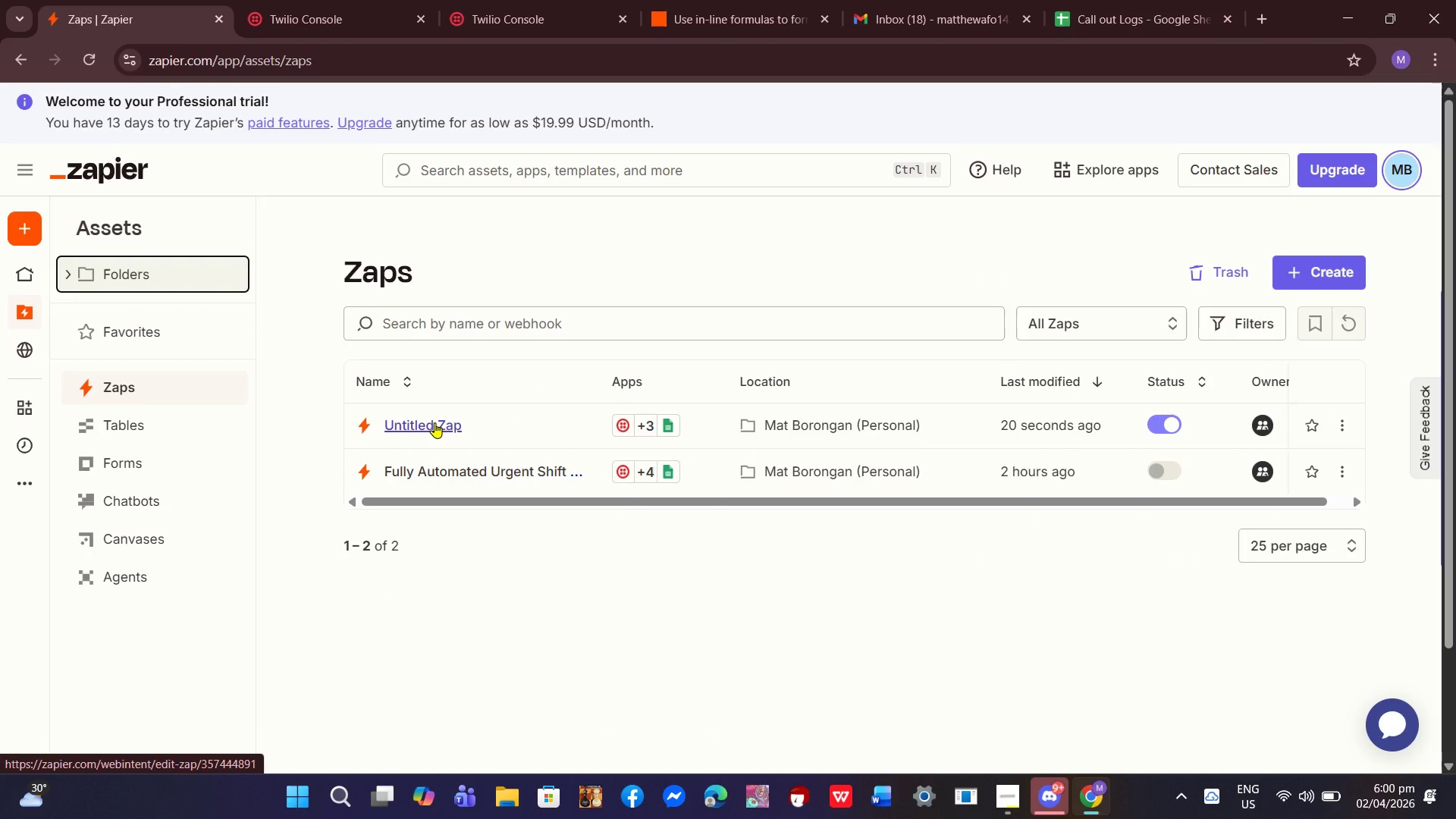 
left_click([435, 422])
 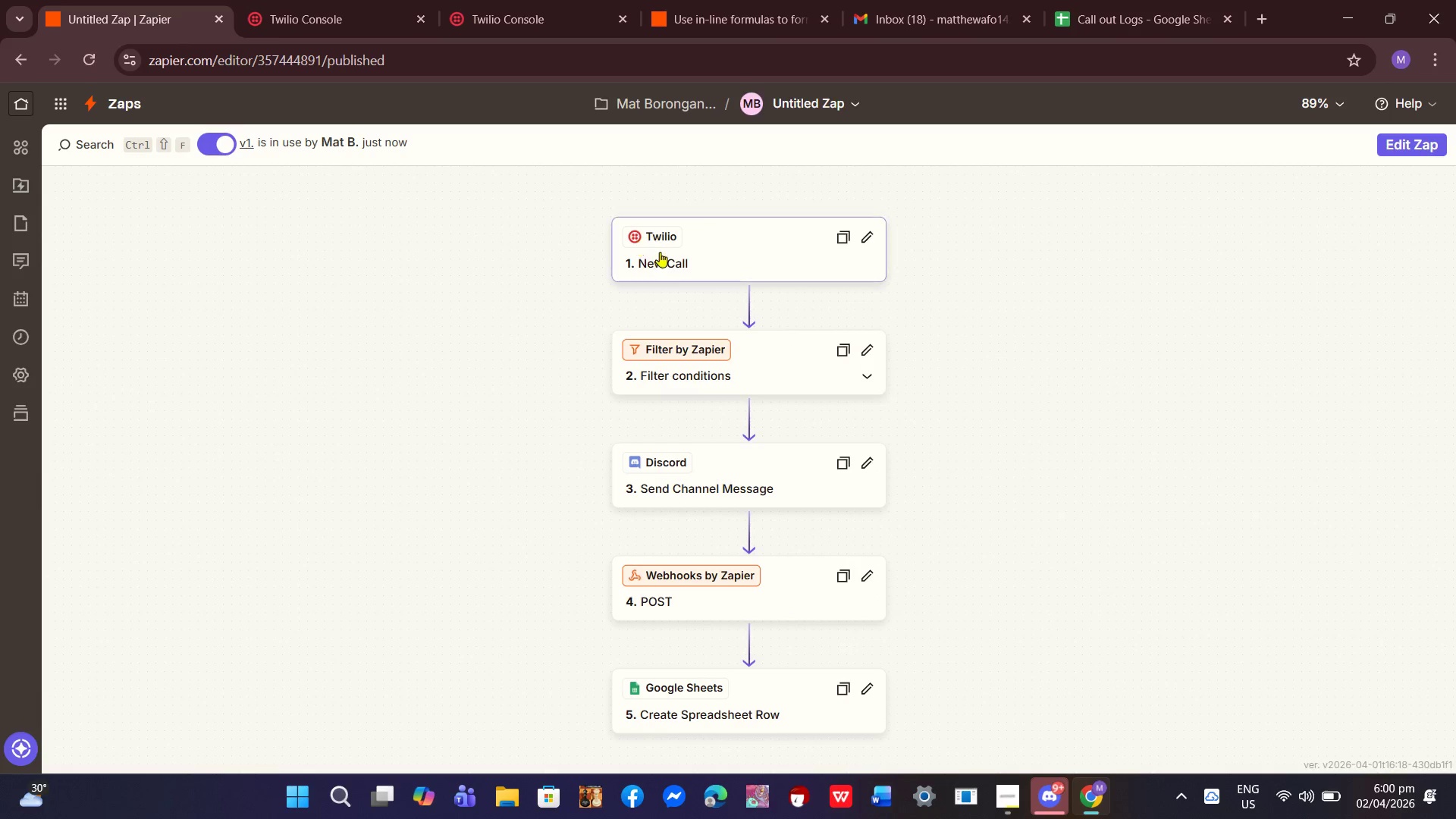 
wait(5.98)
 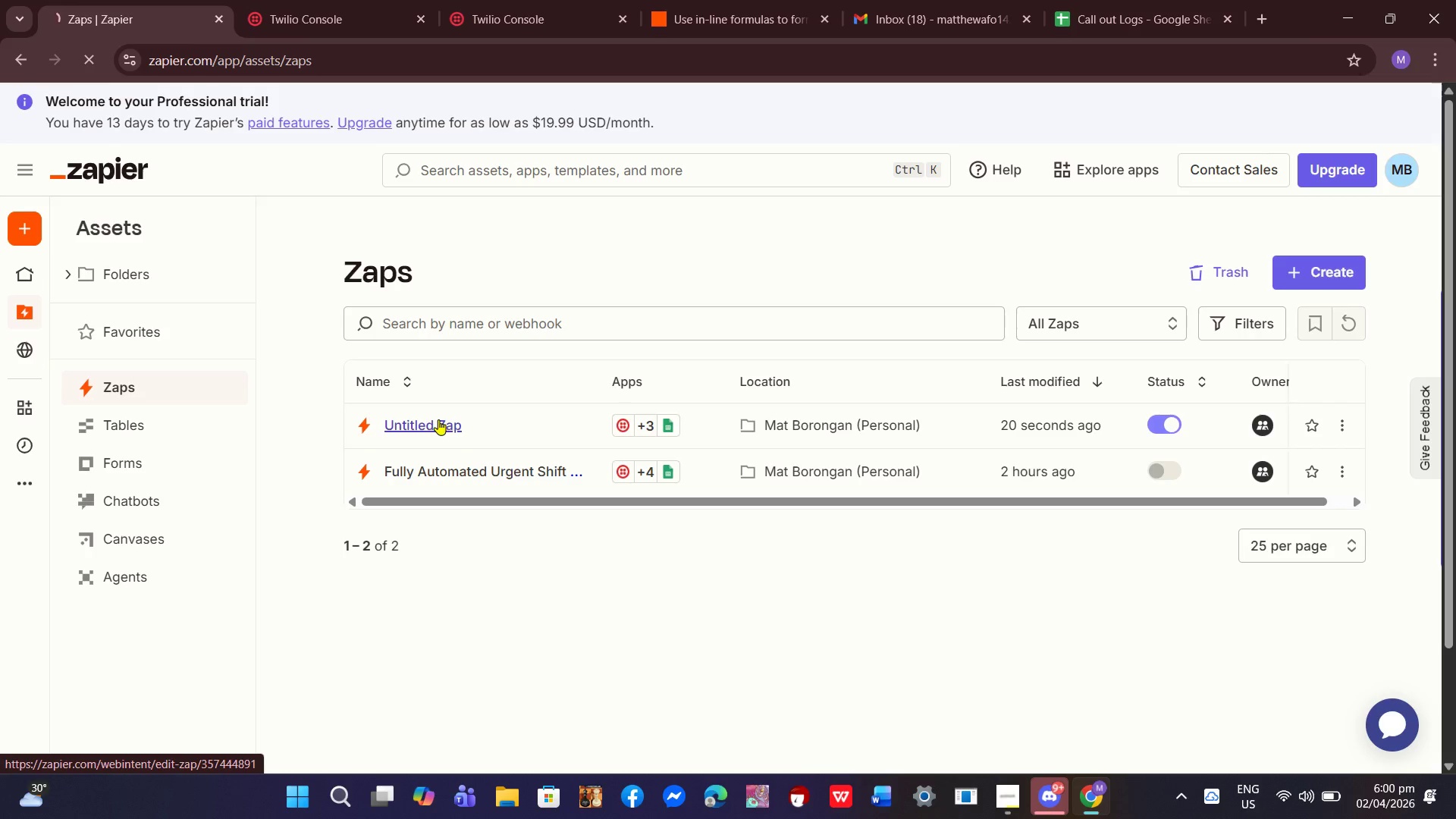 
left_click([807, 108])
 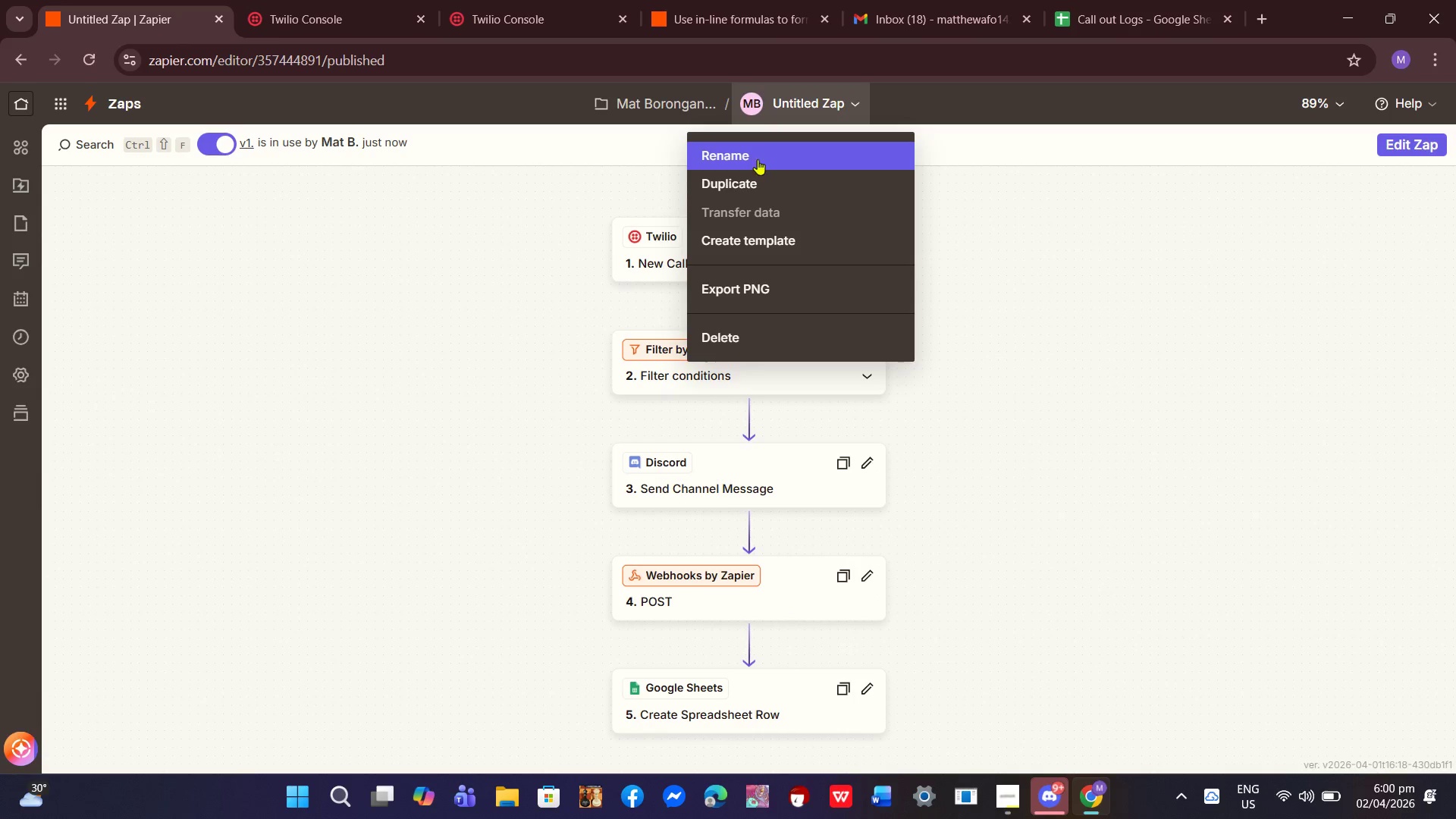 
left_click([752, 164])
 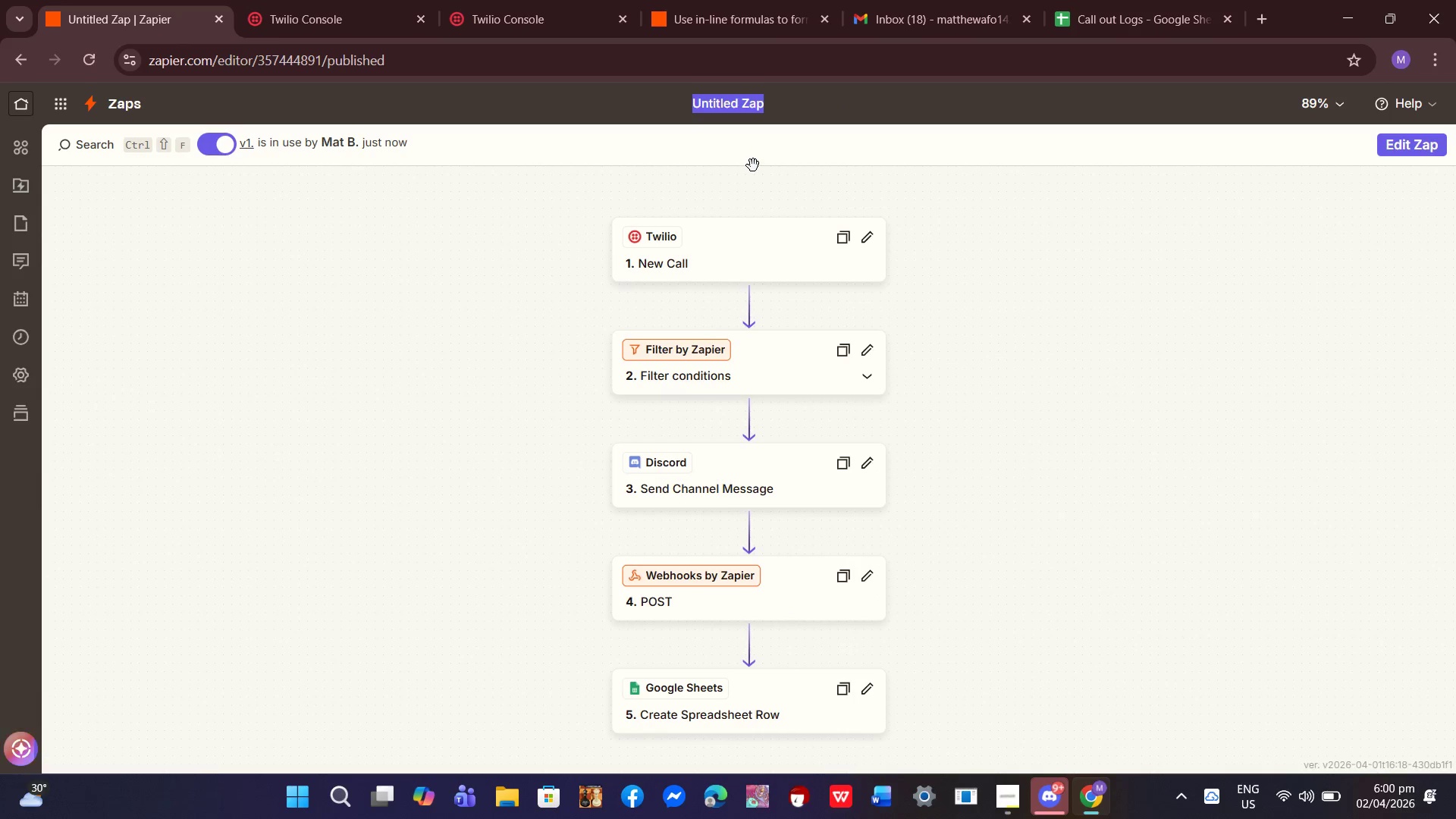 
type(Full)
 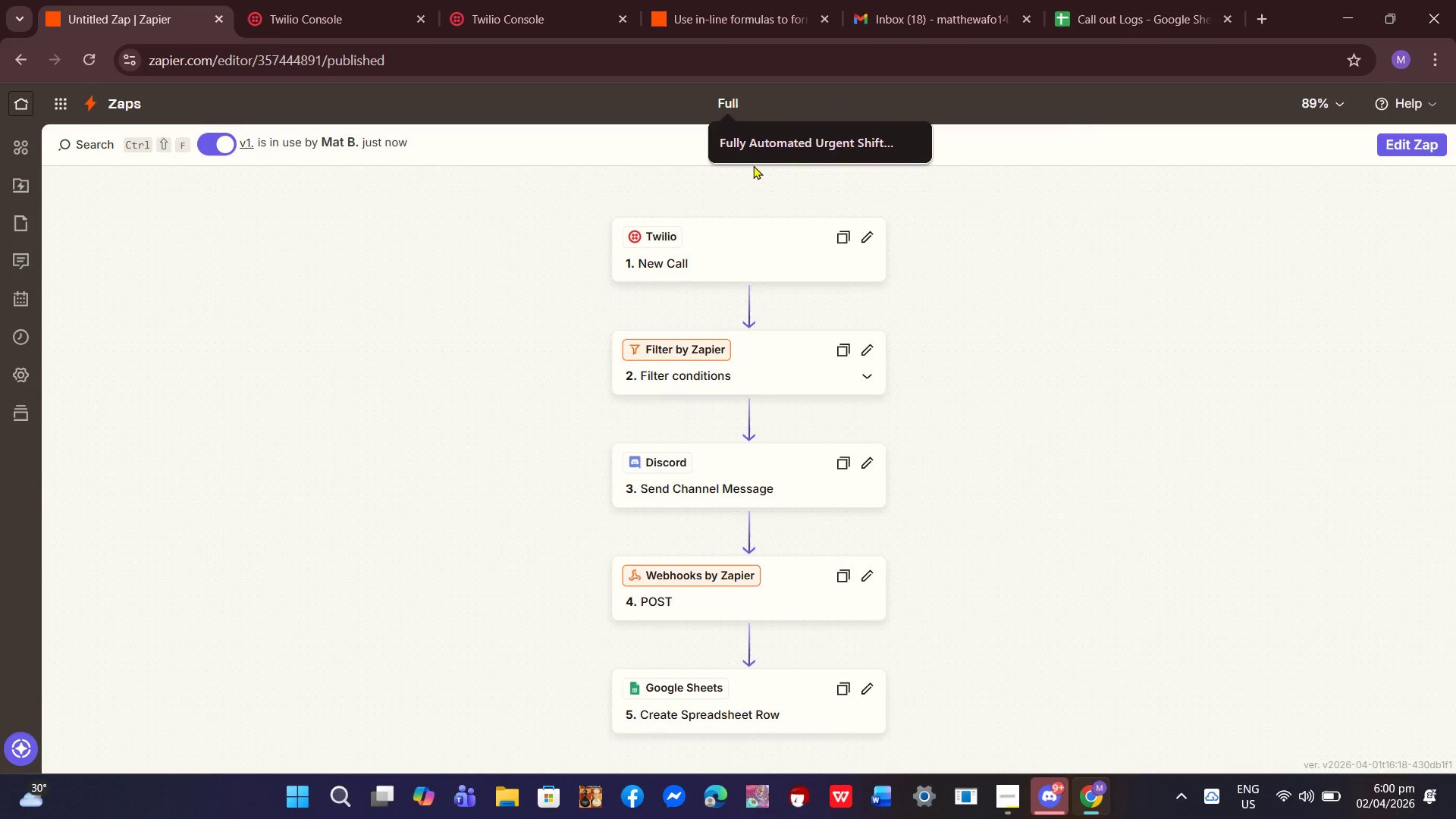 
left_click([827, 143])
 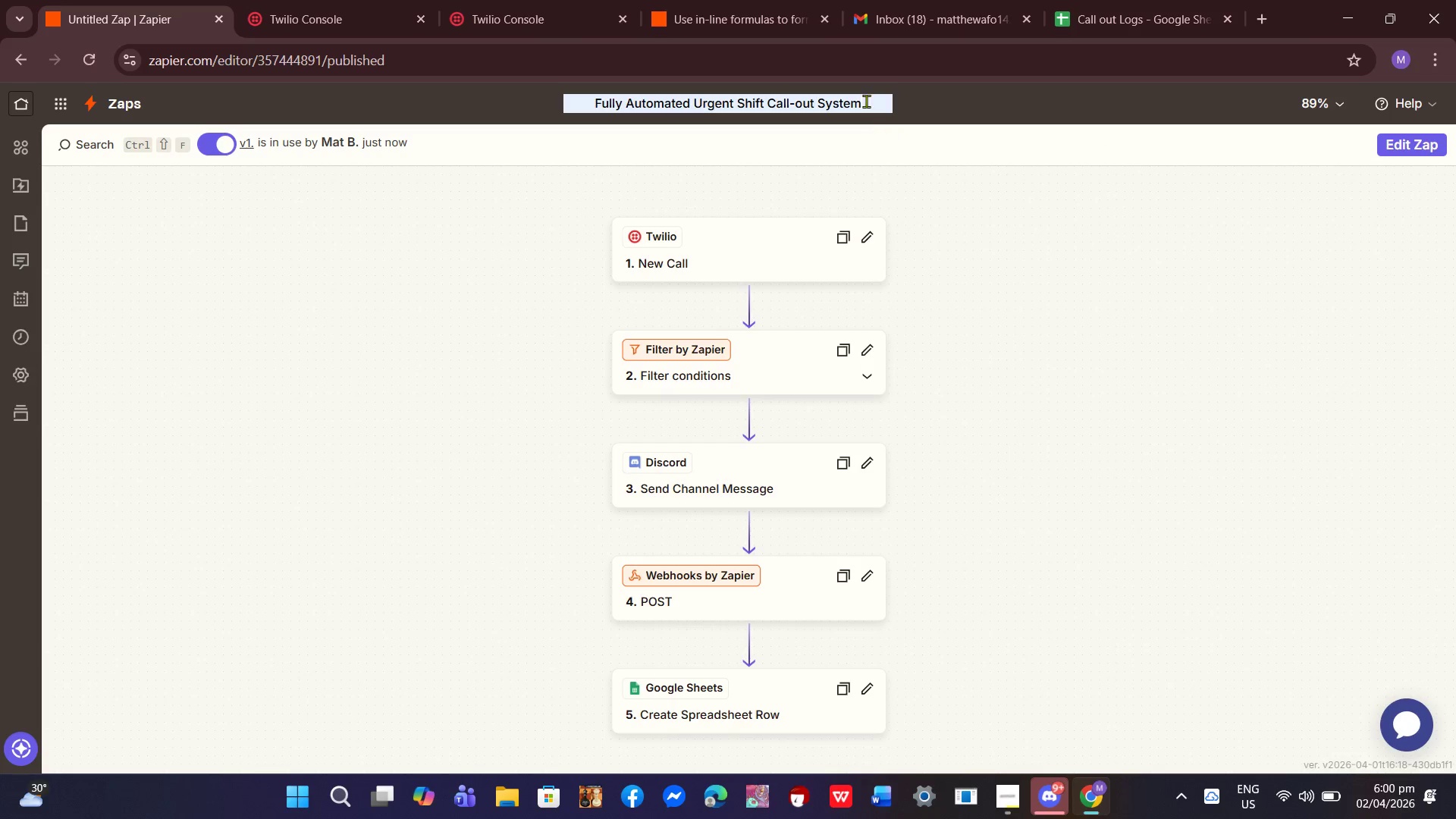 
left_click_drag(start_coordinate=[866, 99], to_coordinate=[862, 97])
 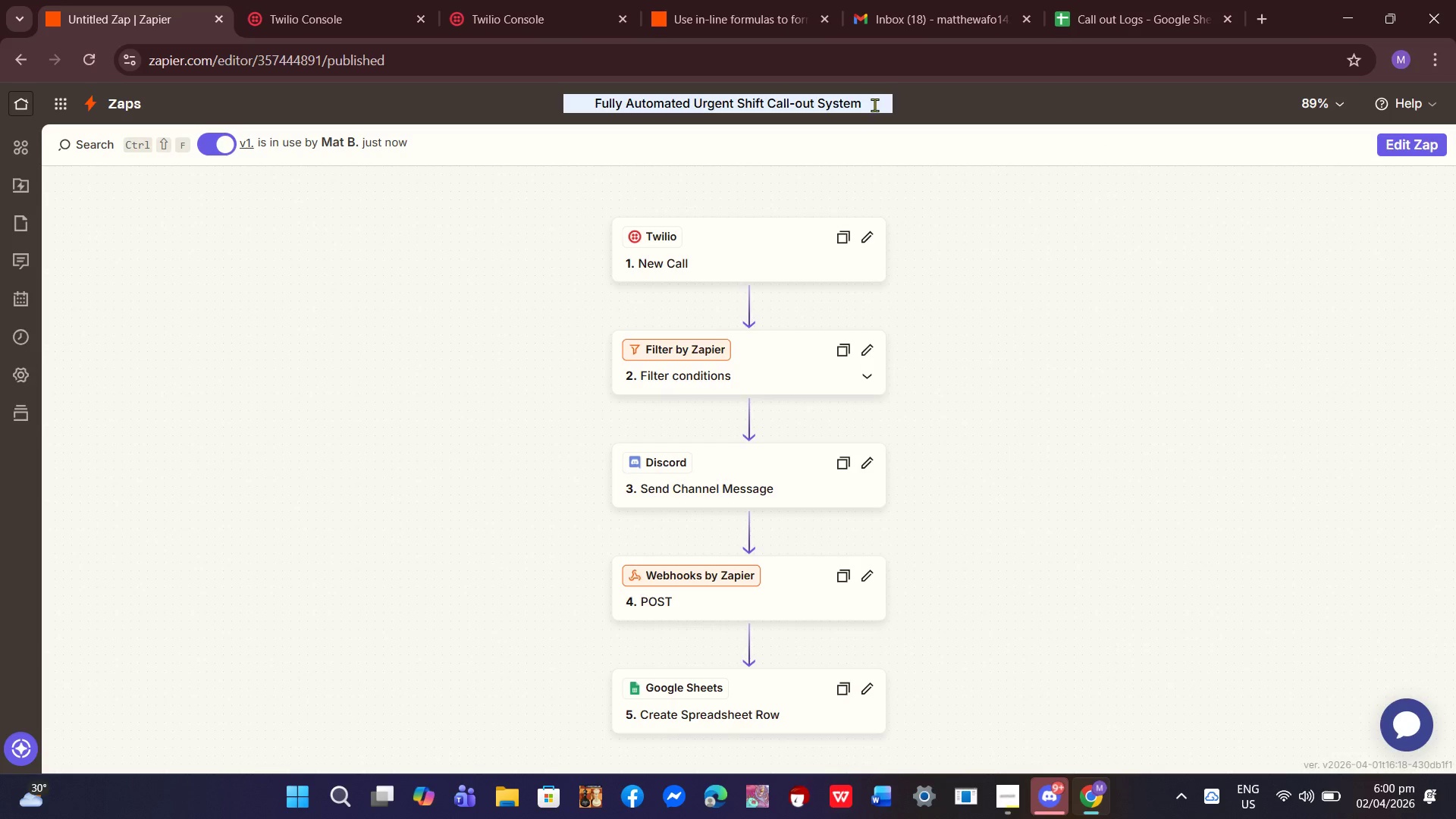 
left_click([874, 105])
 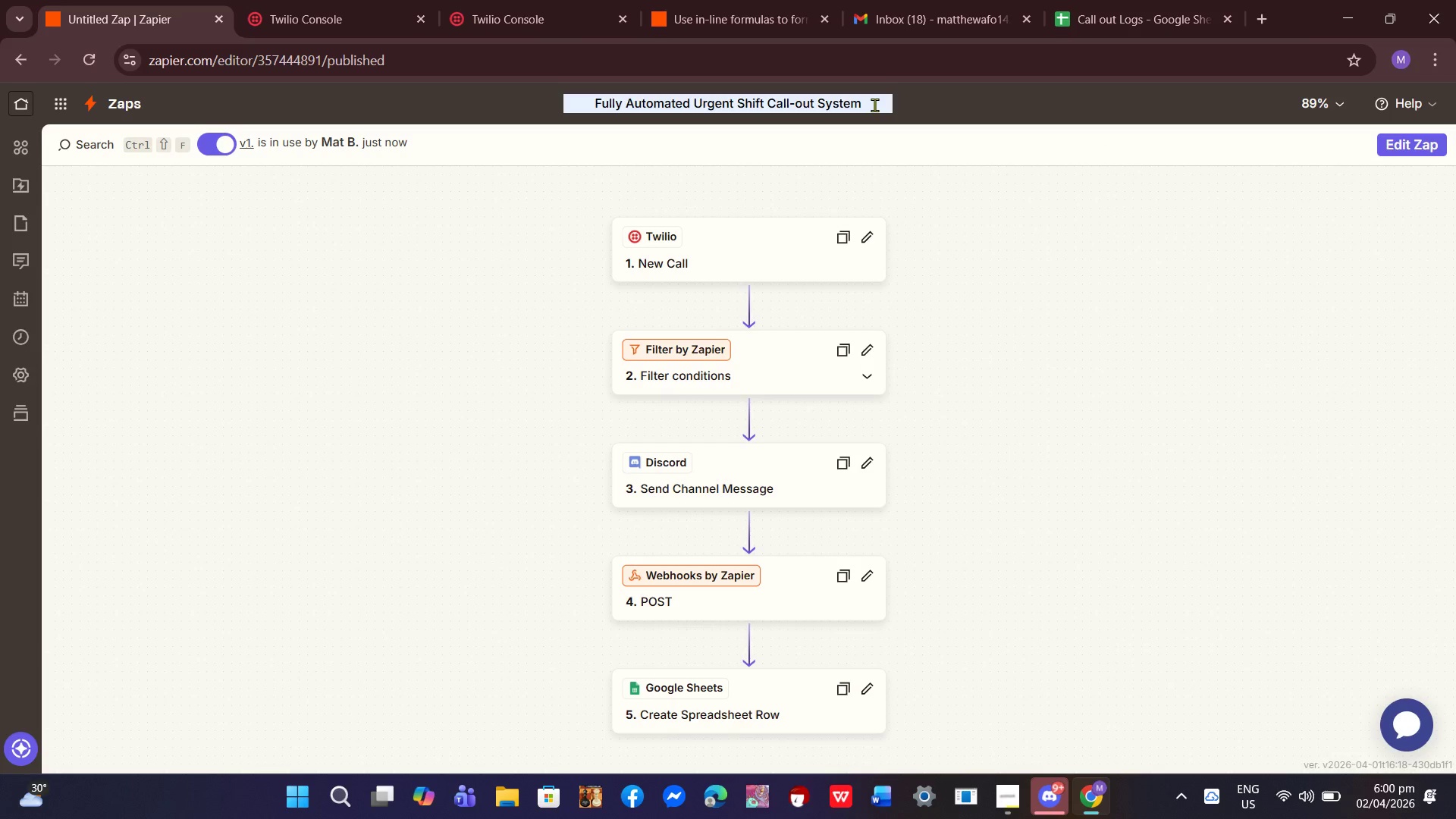 
type( v2)
 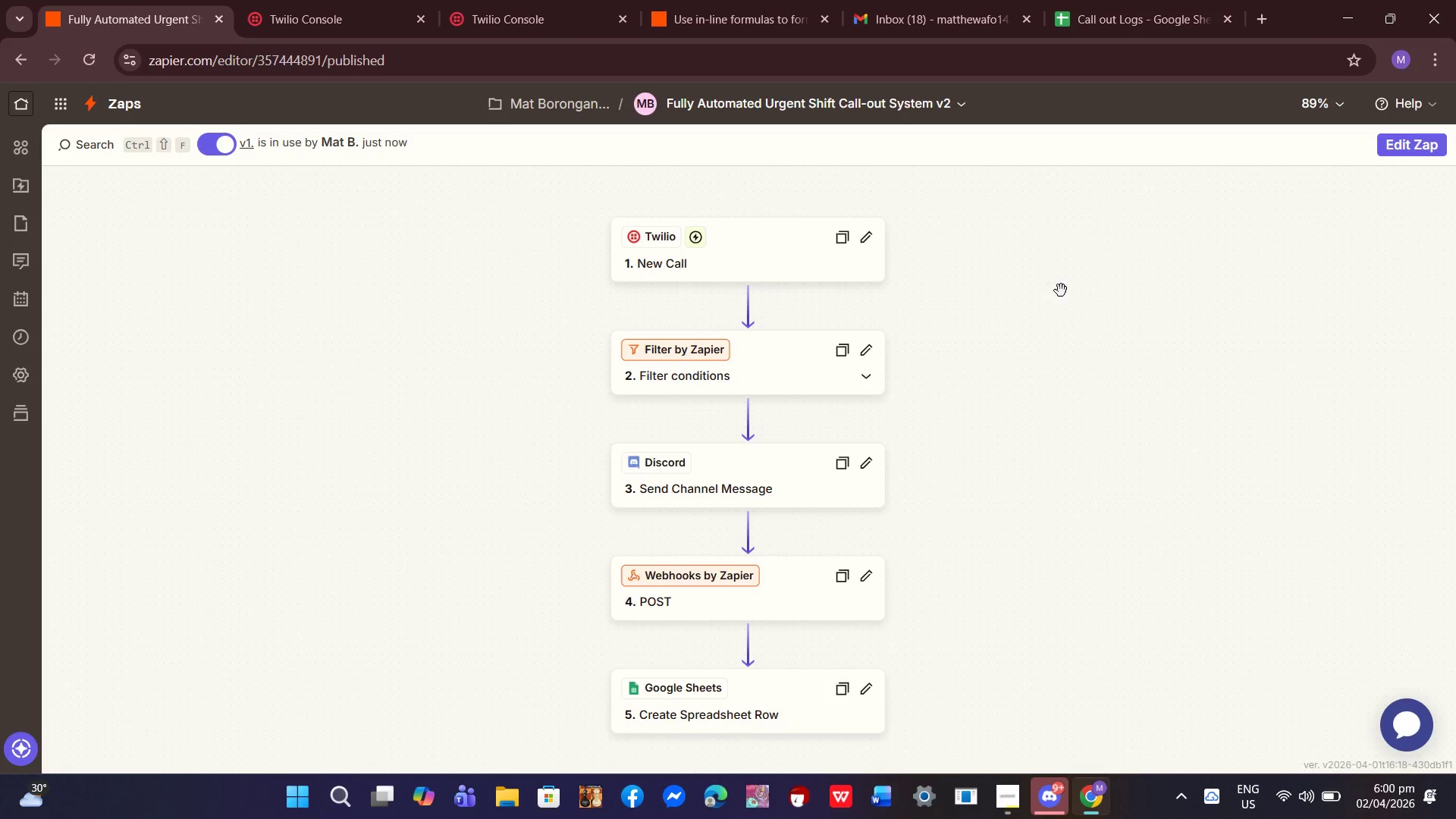 
scroll: coordinate [924, 444], scroll_direction: up, amount: 1.0
 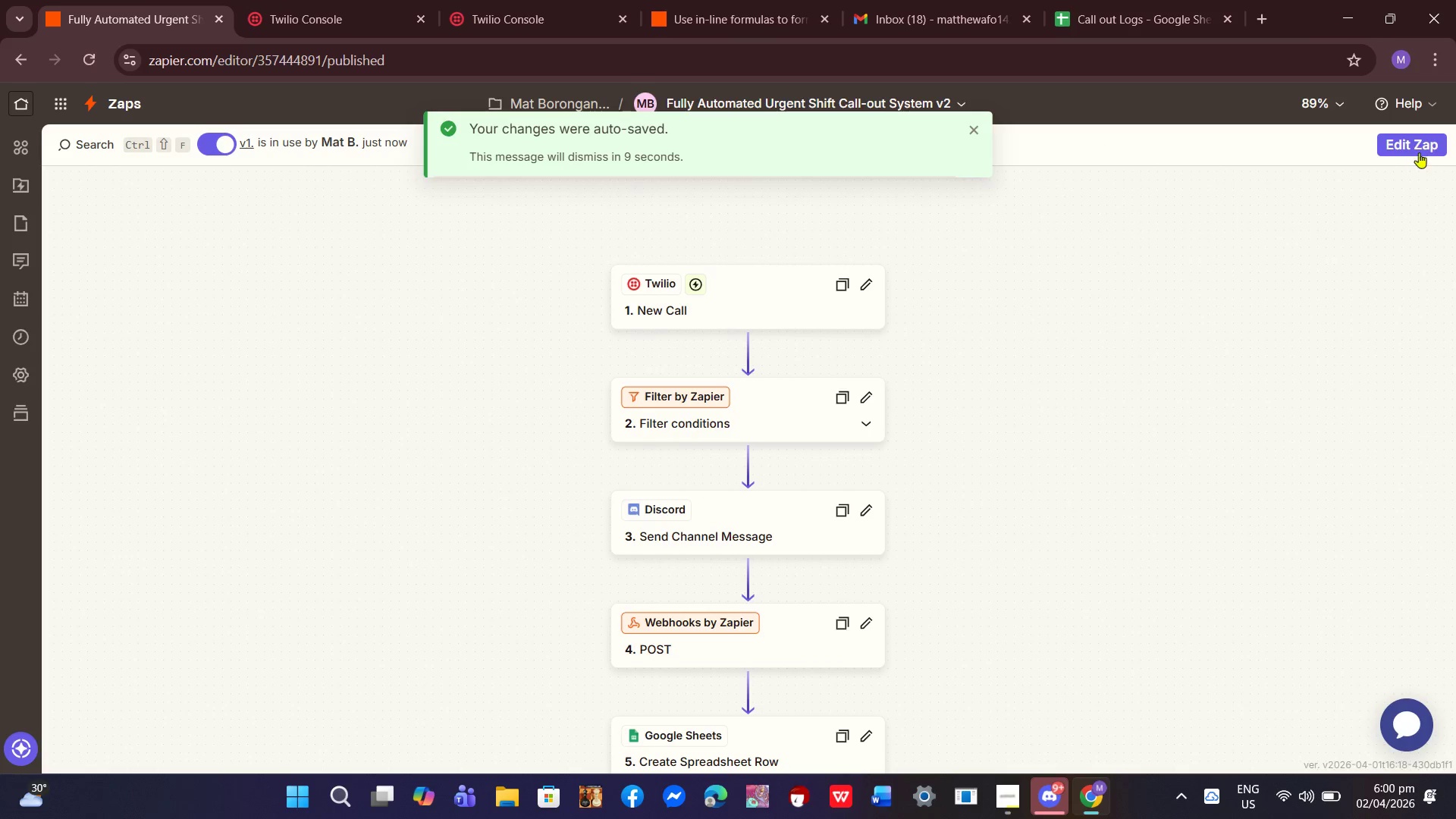 
left_click([1422, 144])
 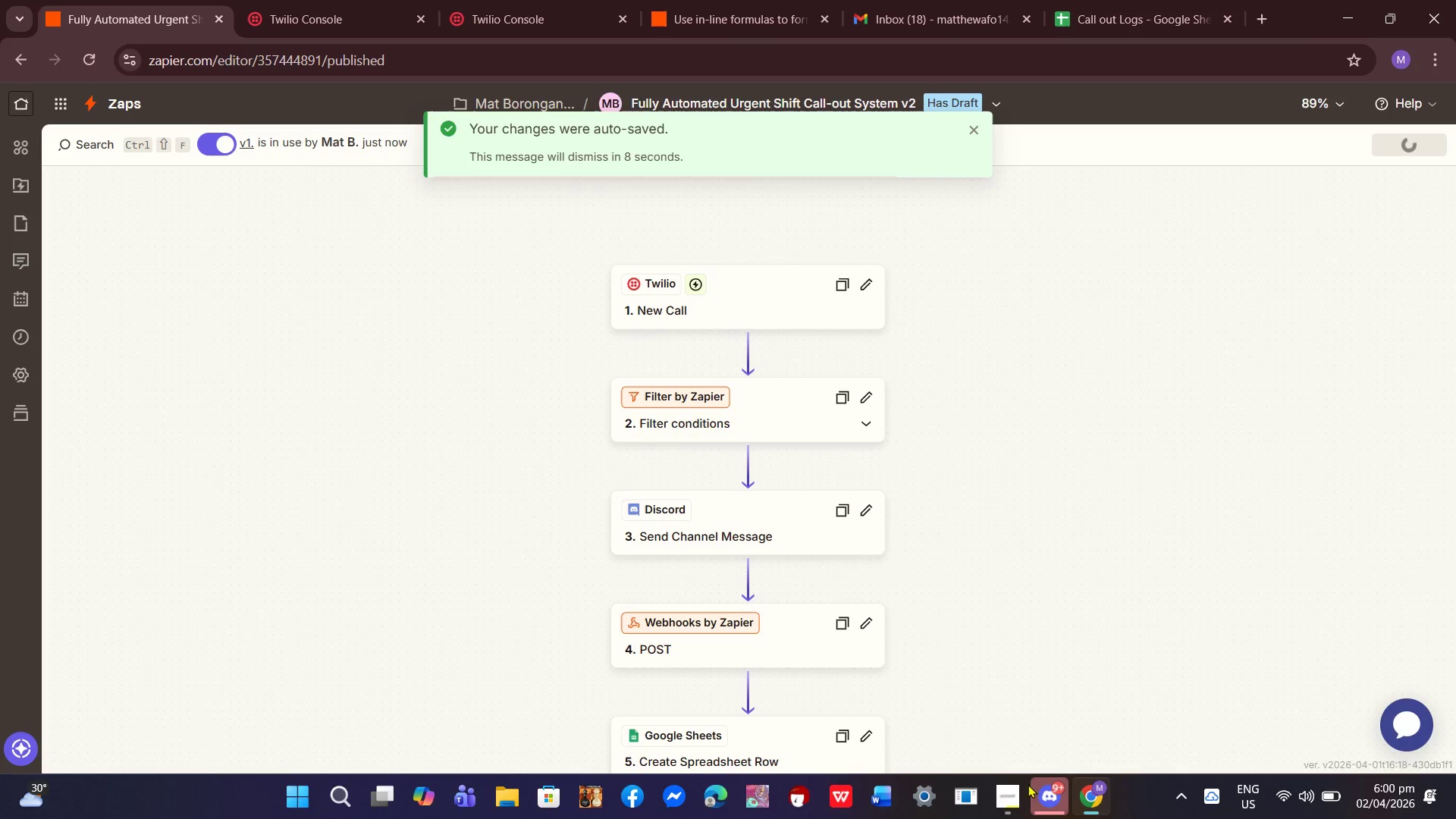 
left_click([1015, 804])